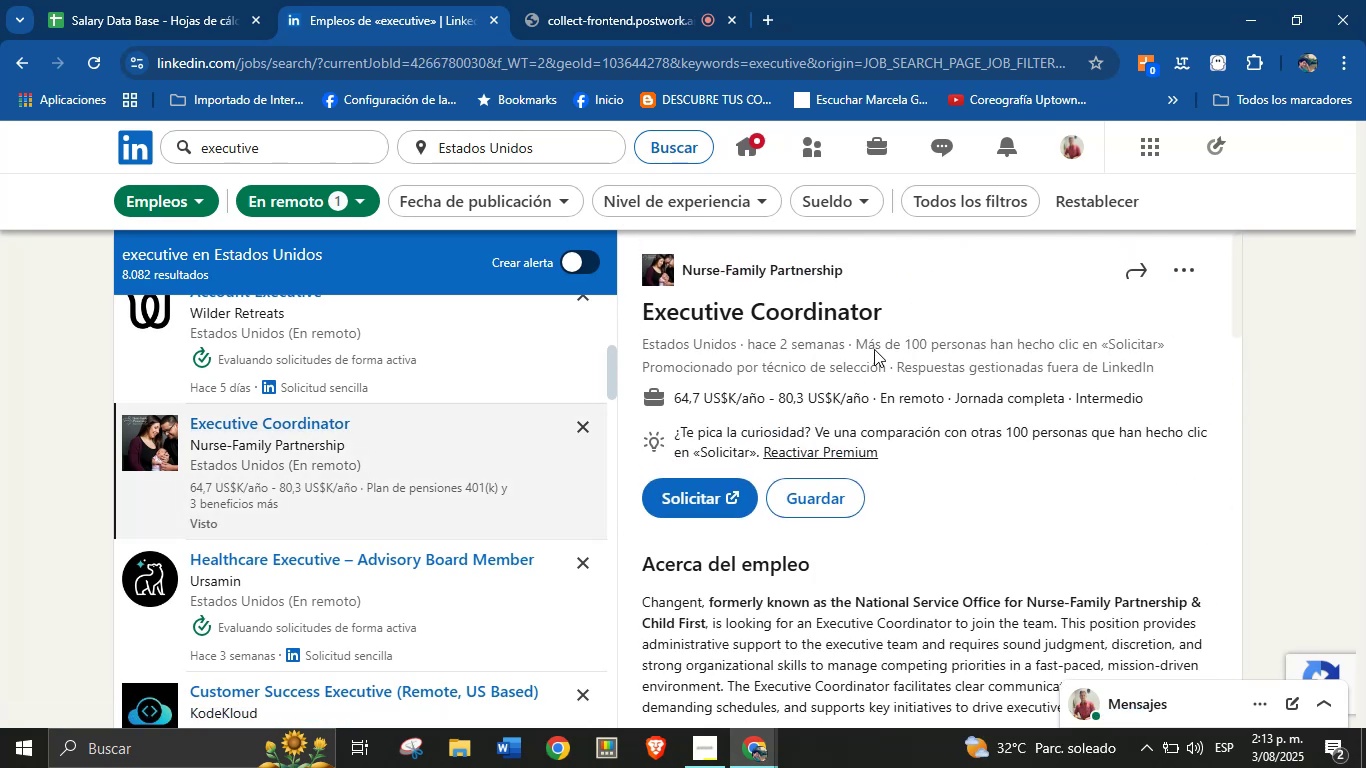 
left_click_drag(start_coordinate=[892, 305], to_coordinate=[645, 313])
 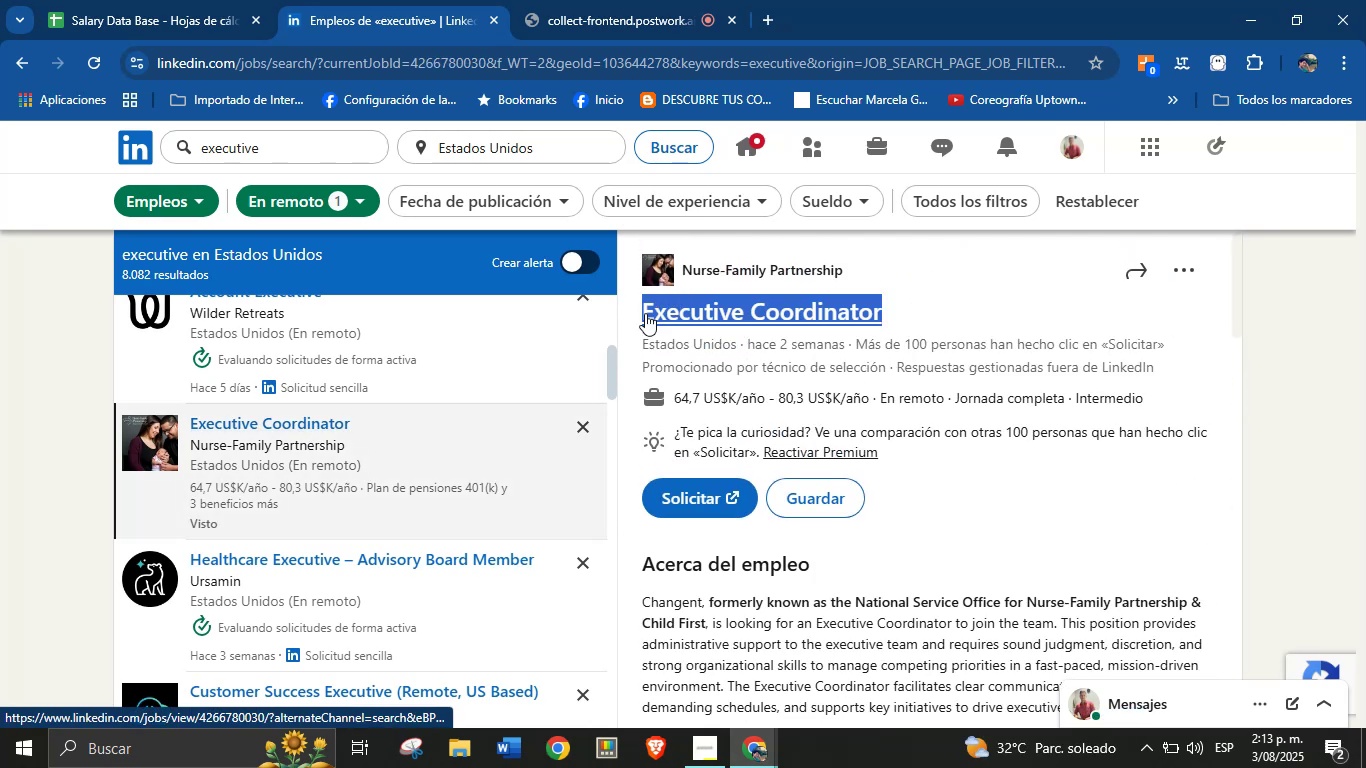 
key(Control+C)
 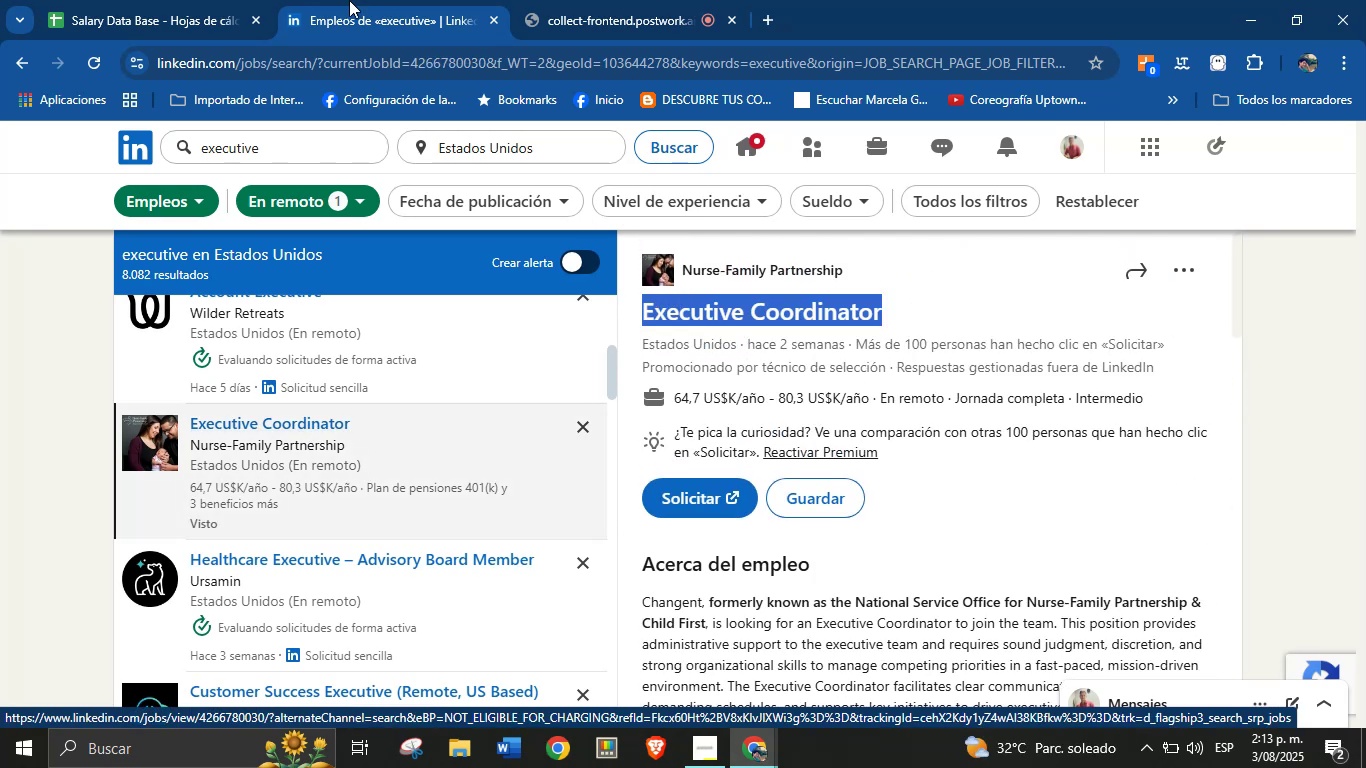 
left_click([231, 0])
 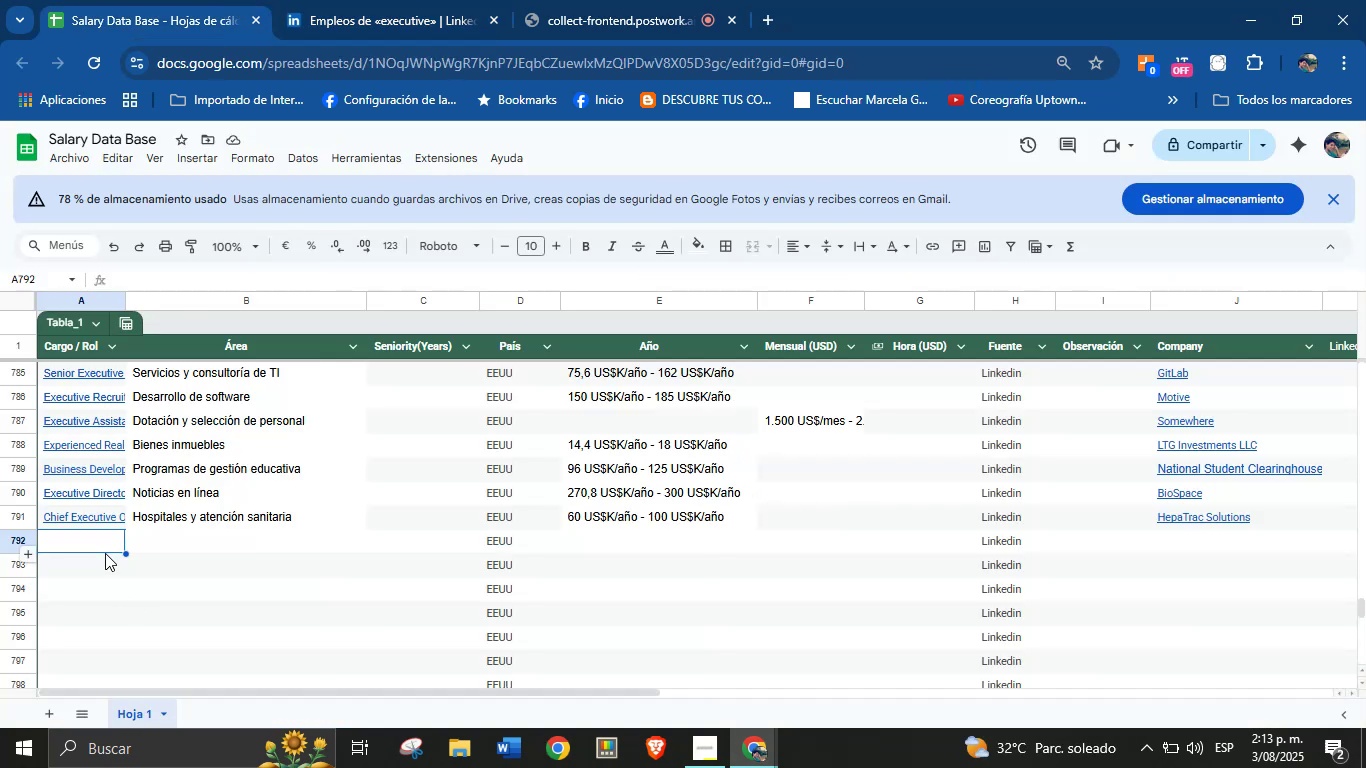 
key(Control+V)
 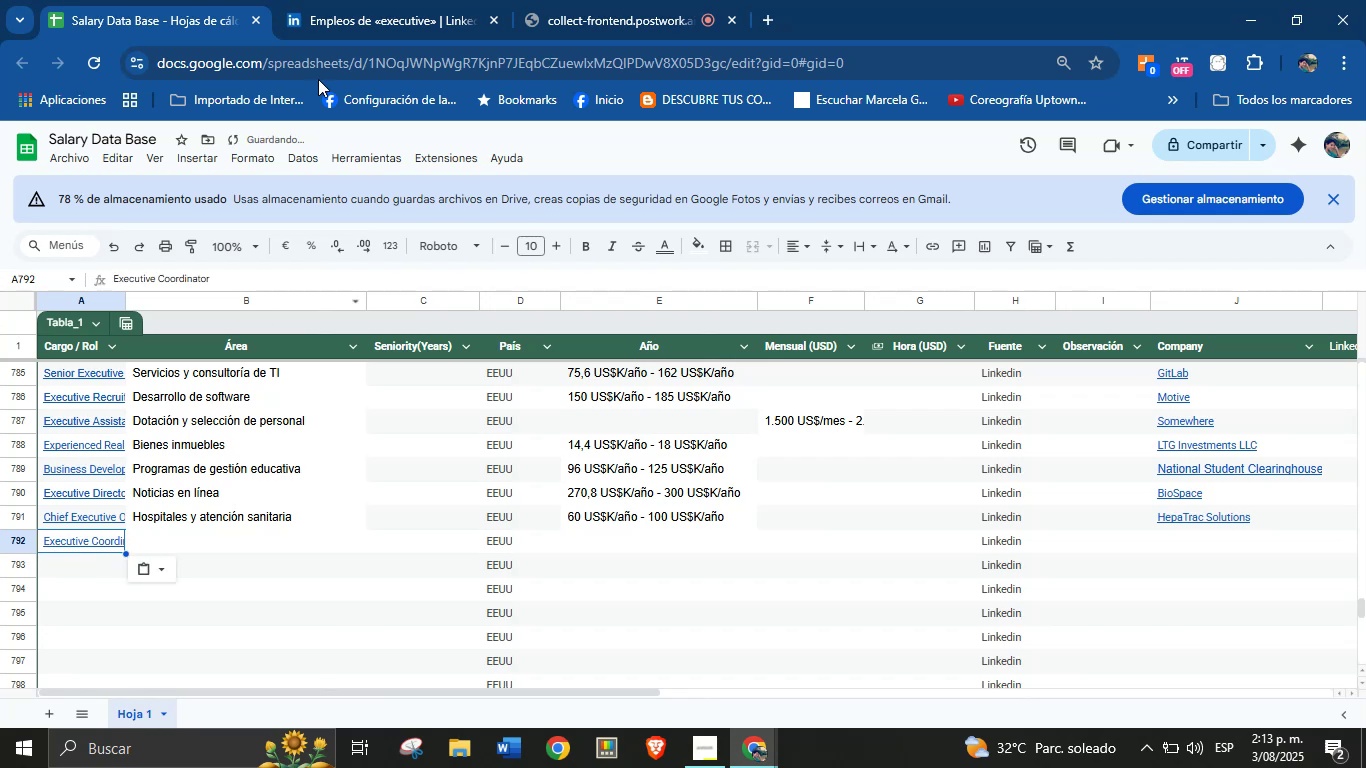 
left_click([335, 0])
 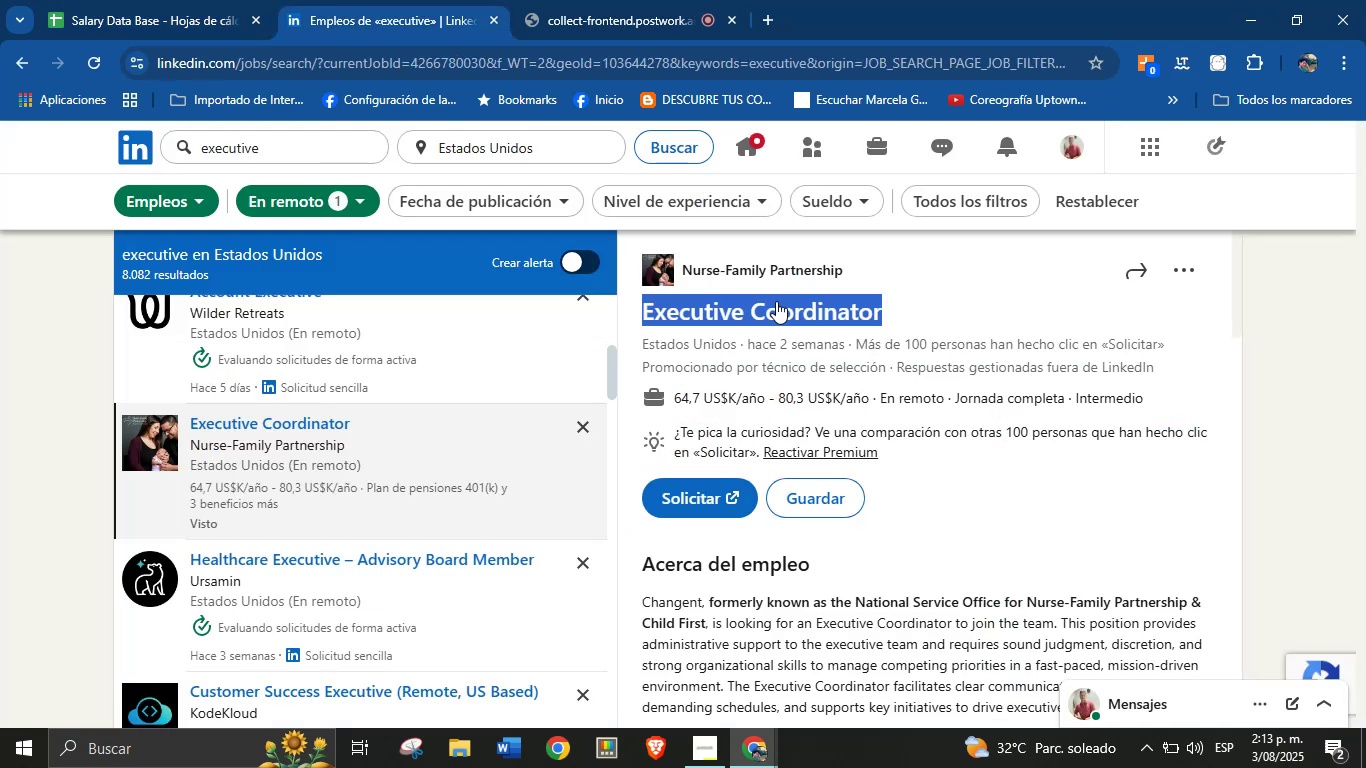 
left_click([879, 277])
 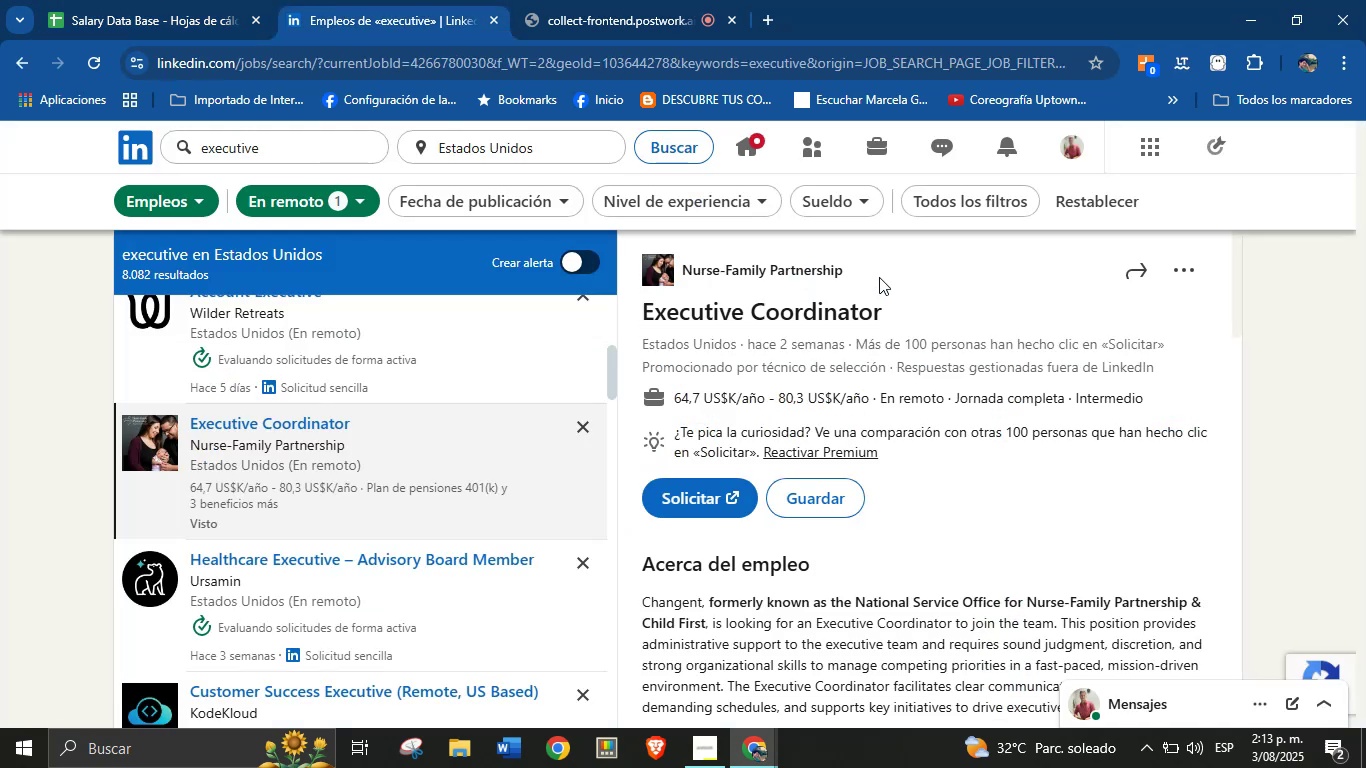 
left_click_drag(start_coordinate=[869, 274], to_coordinate=[676, 273])
 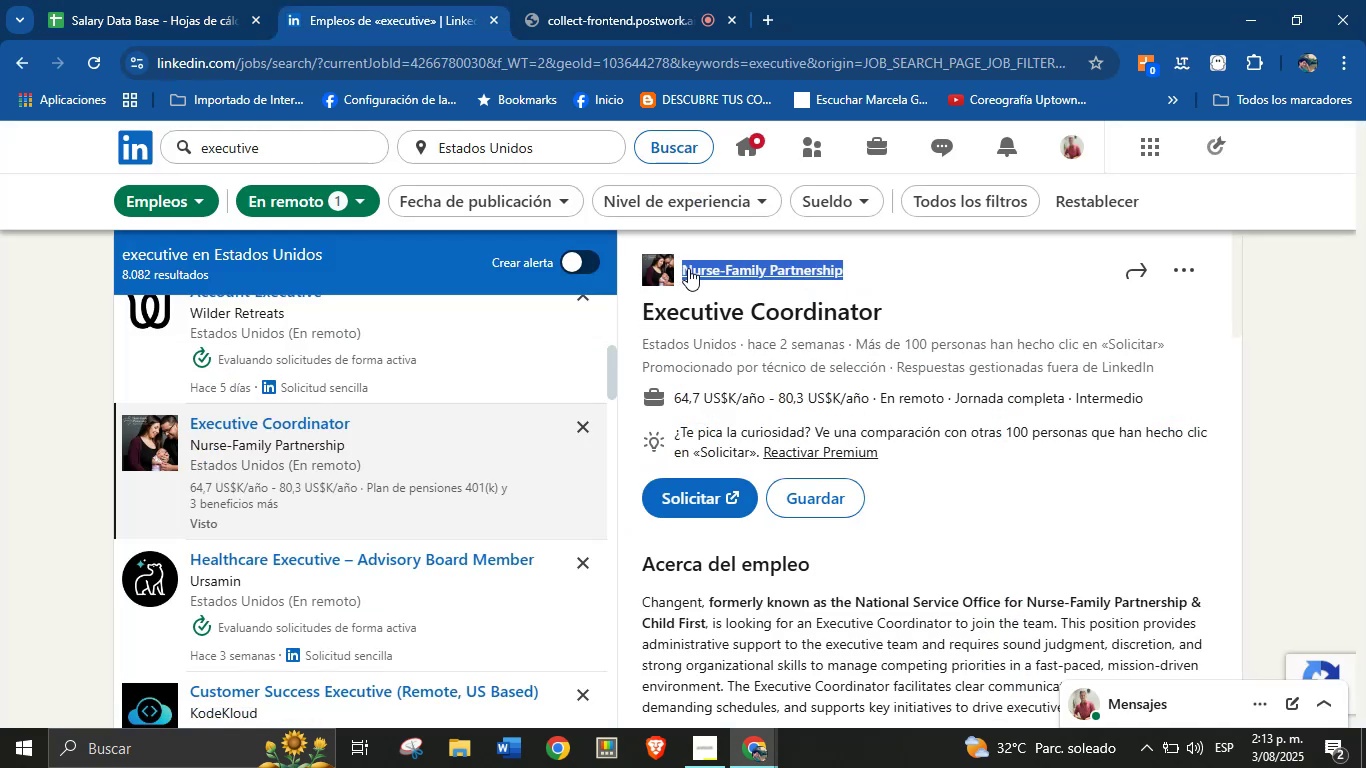 
key(Control+C)
 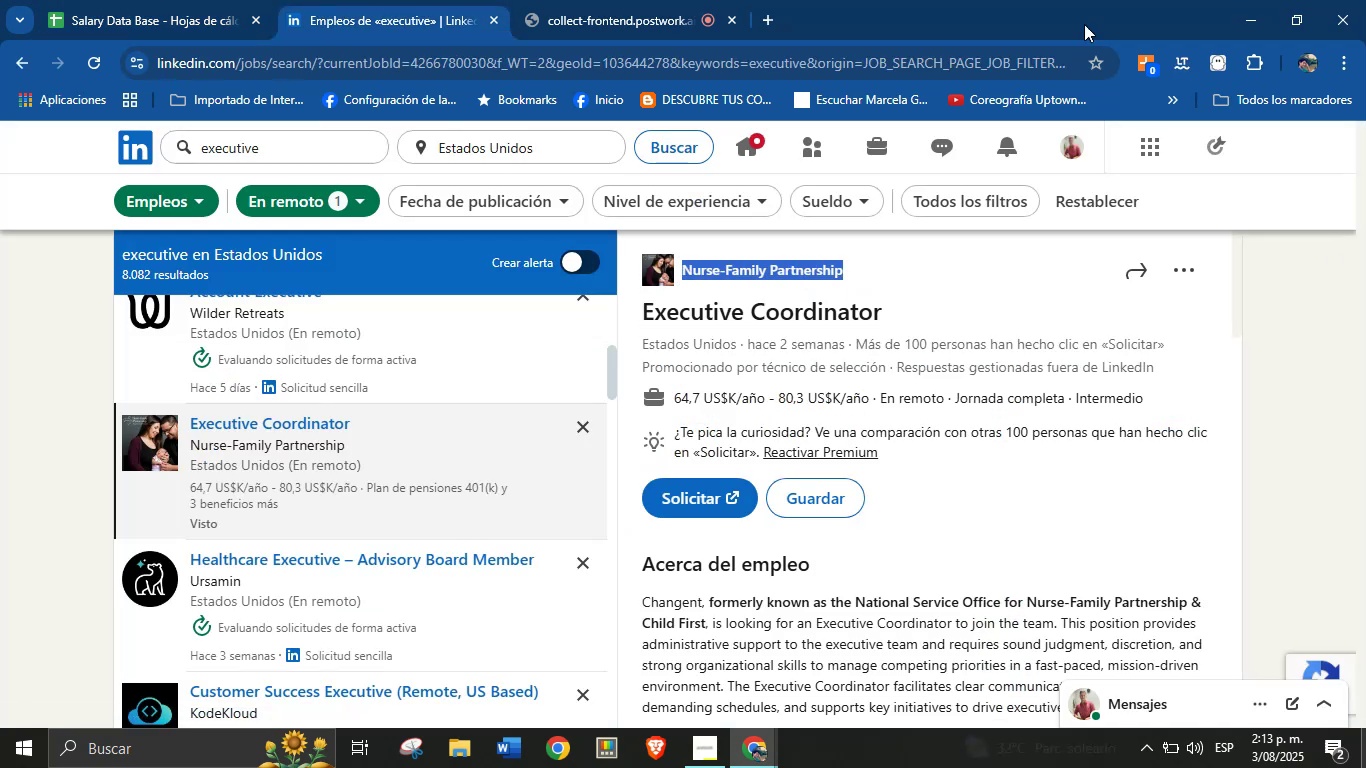 
left_click([225, 0])
 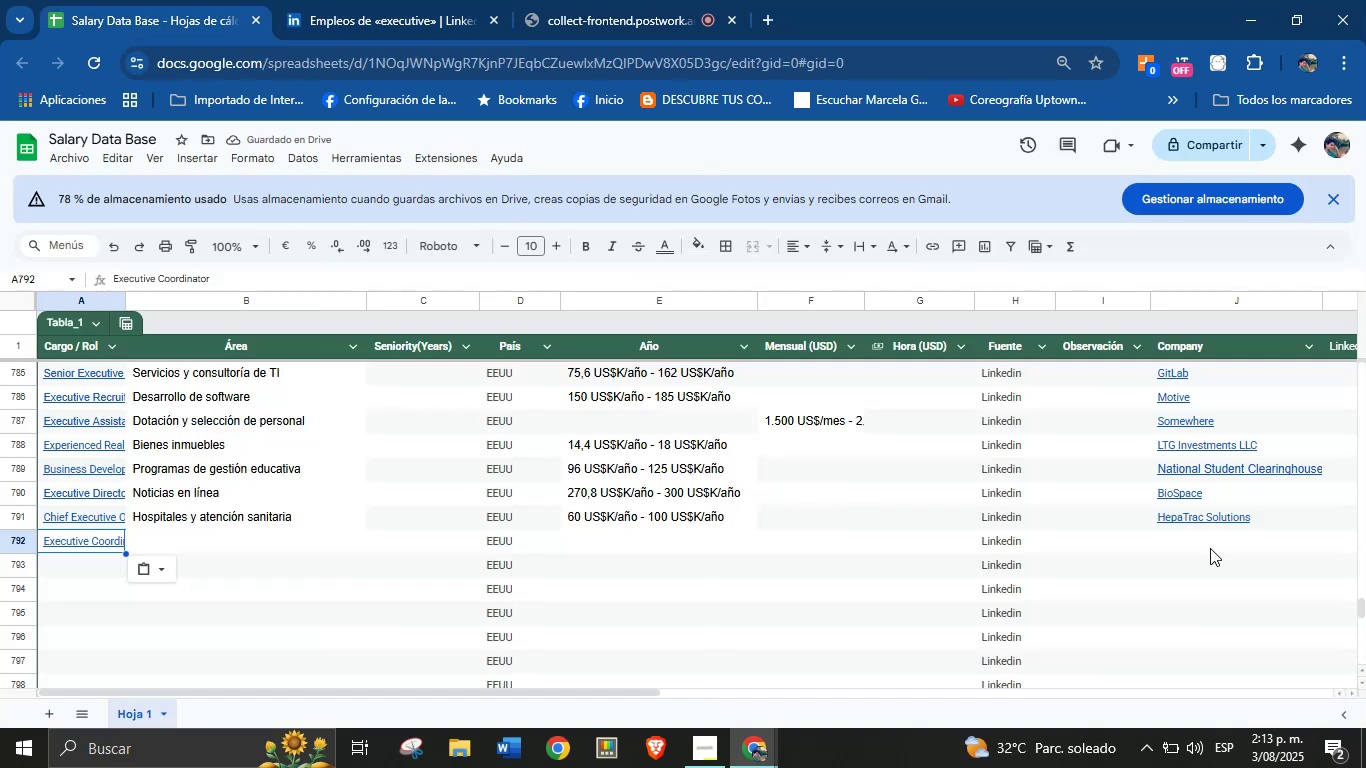 
left_click([1185, 542])
 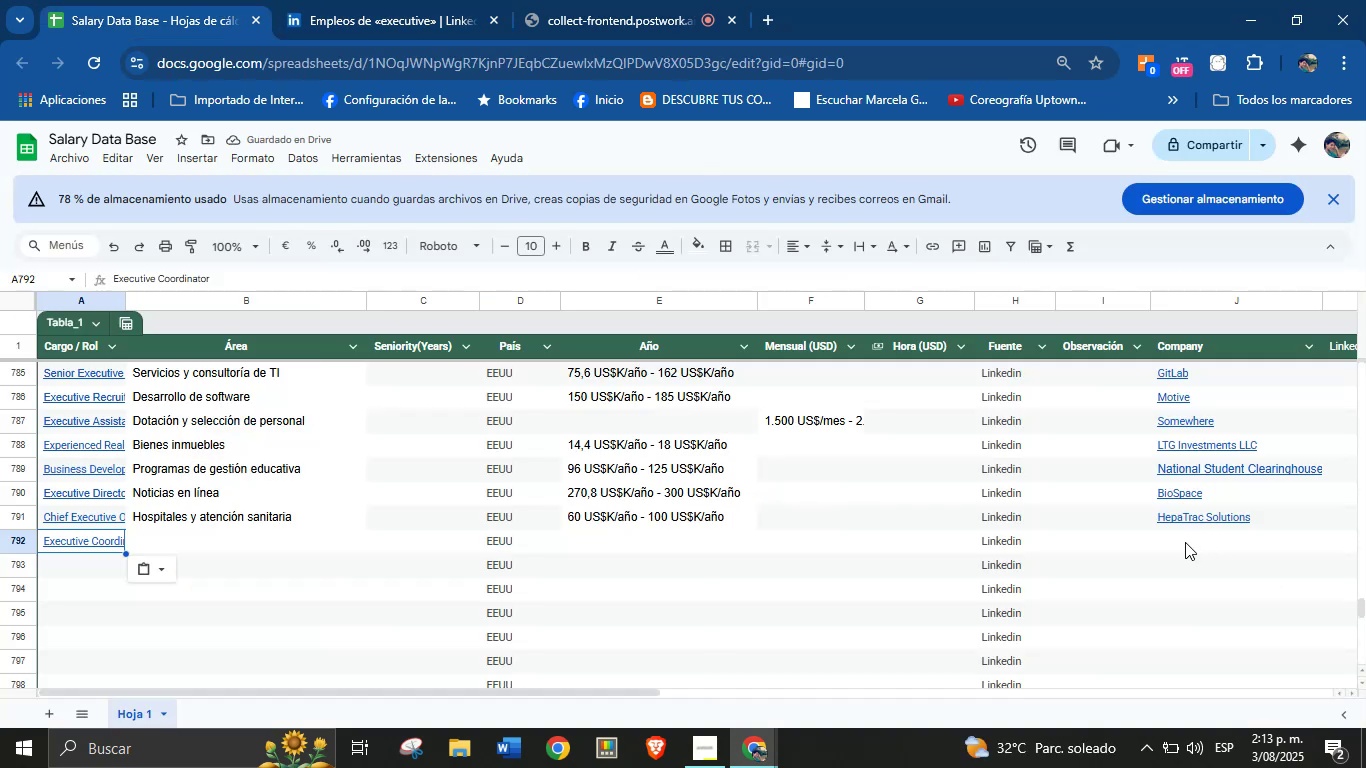 
key(Control+V)
 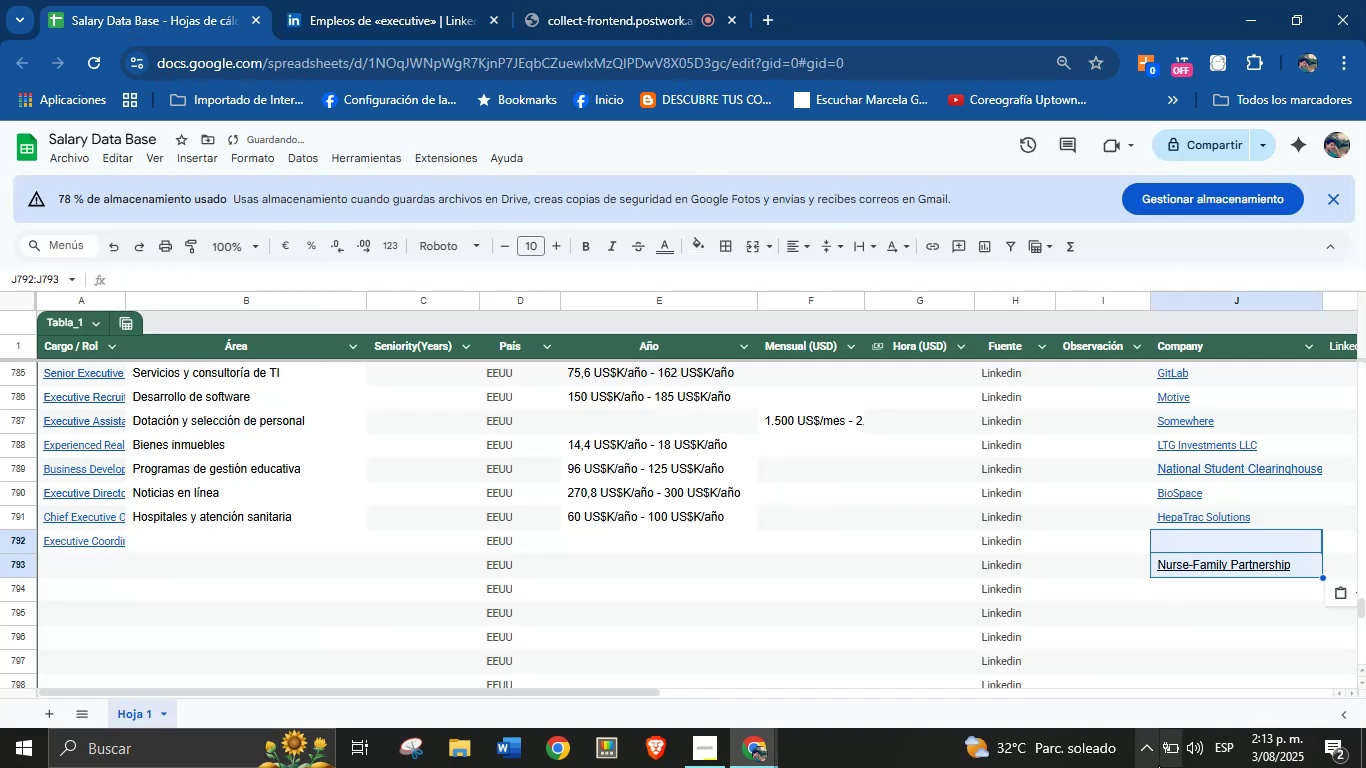 
key(Control+Z)
 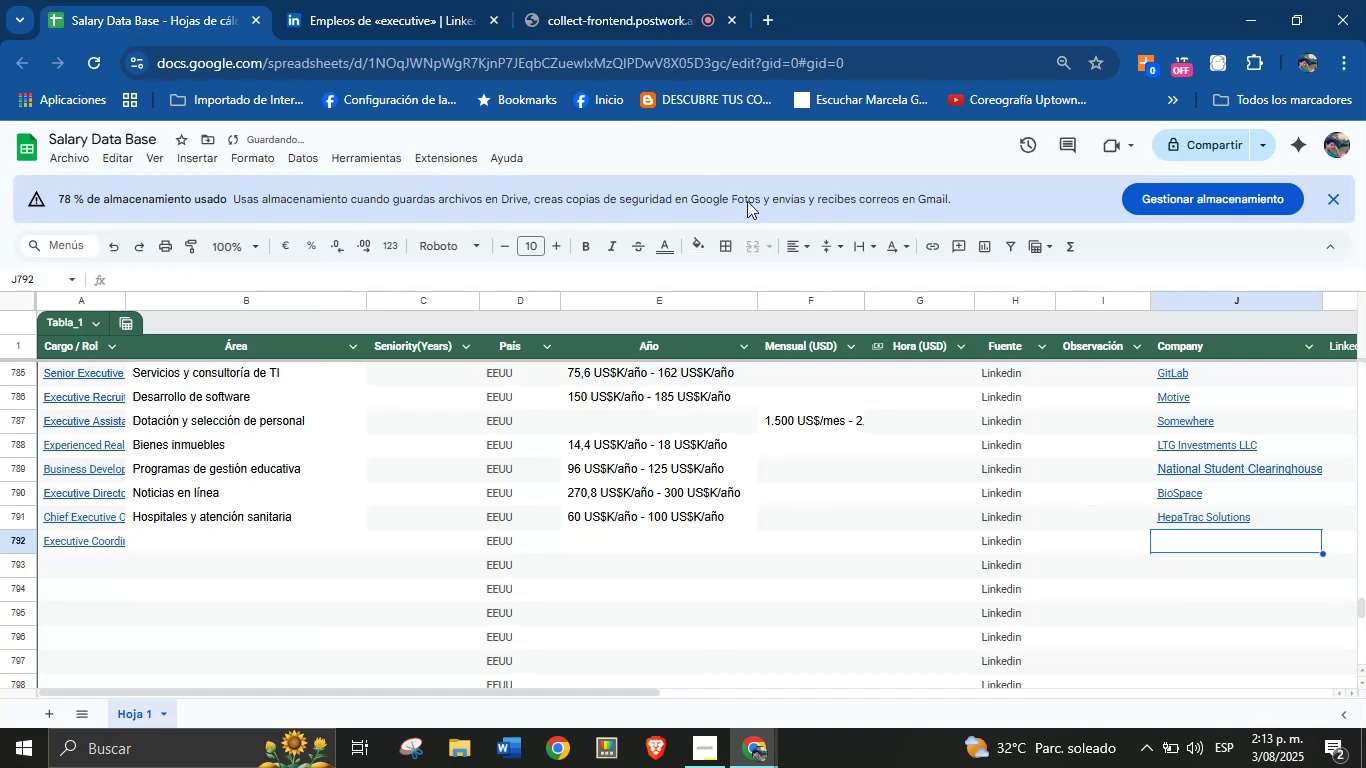 
left_click_drag(start_coordinate=[506, 0], to_coordinate=[487, 0])
 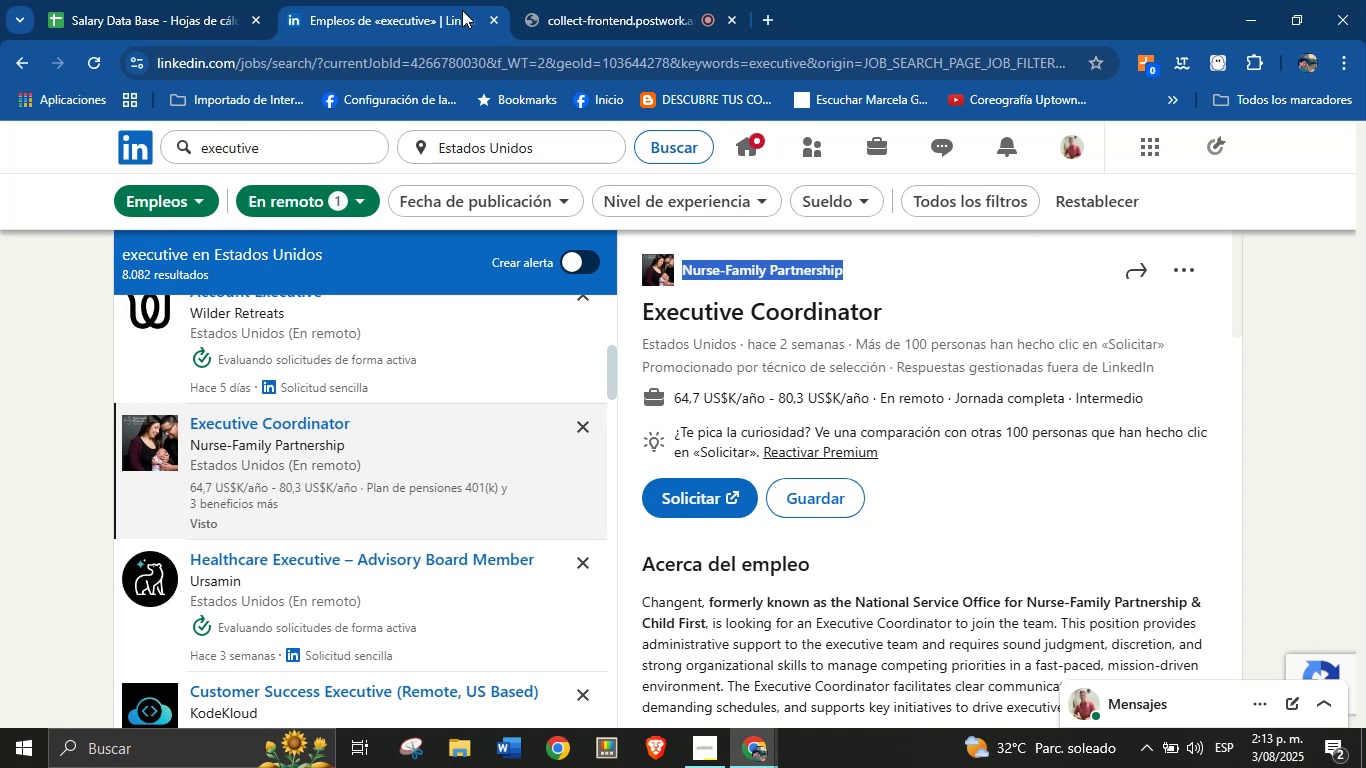 
left_click([870, 251])
 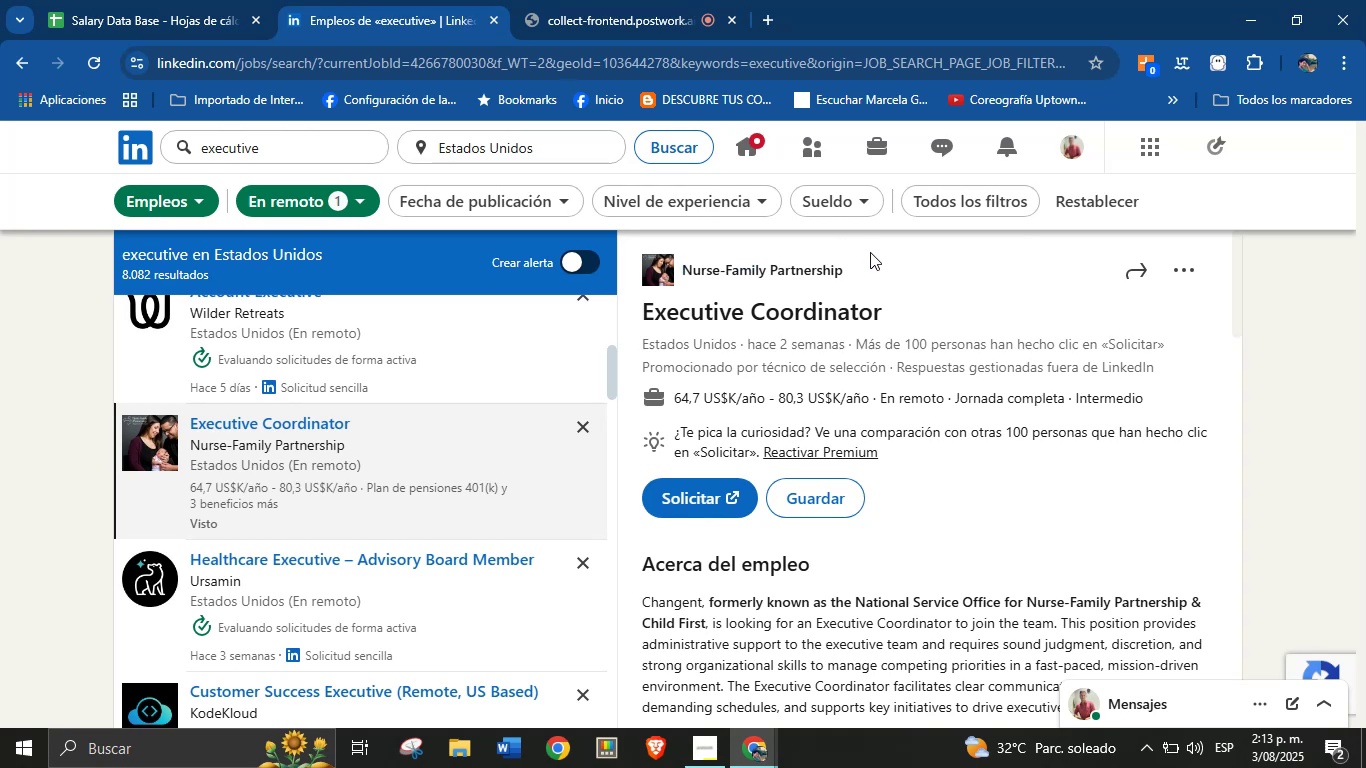 
left_click_drag(start_coordinate=[864, 269], to_coordinate=[682, 270])
 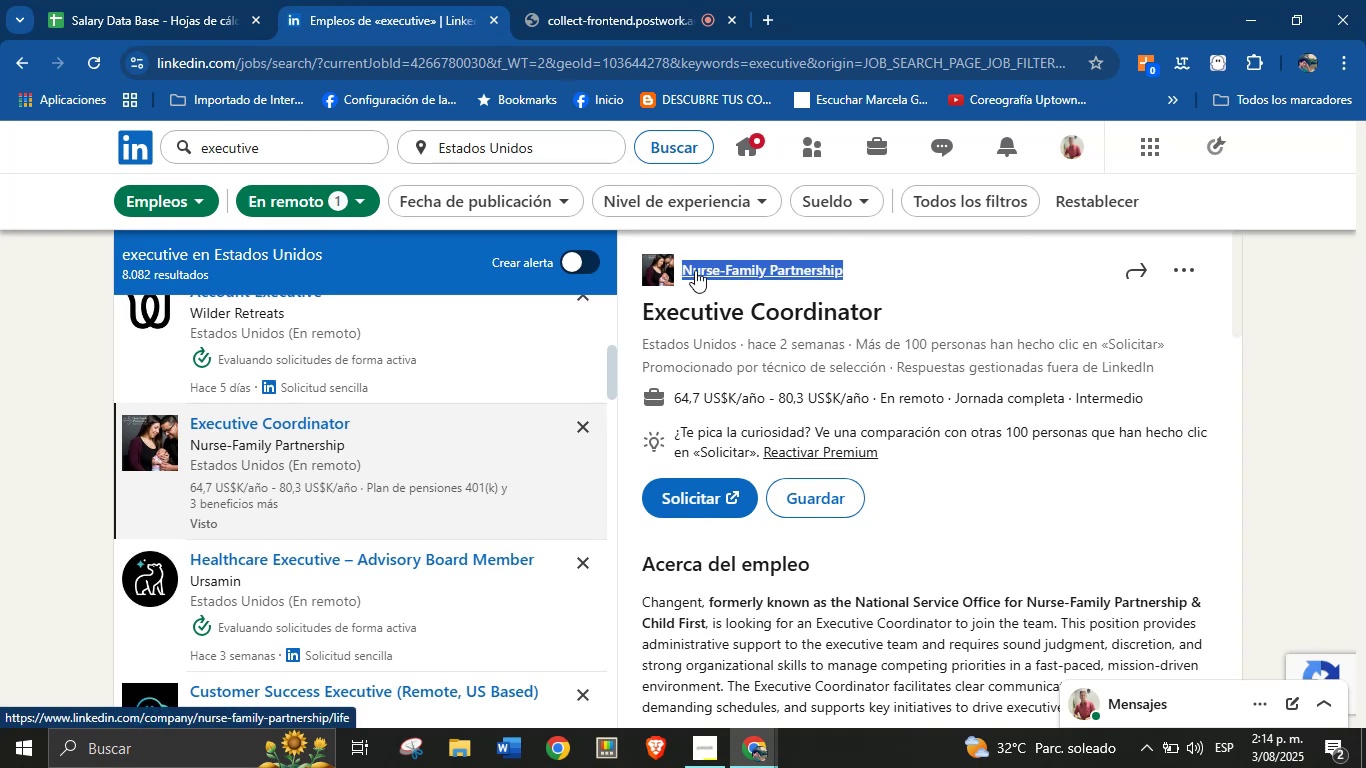 
key(Control+C)
 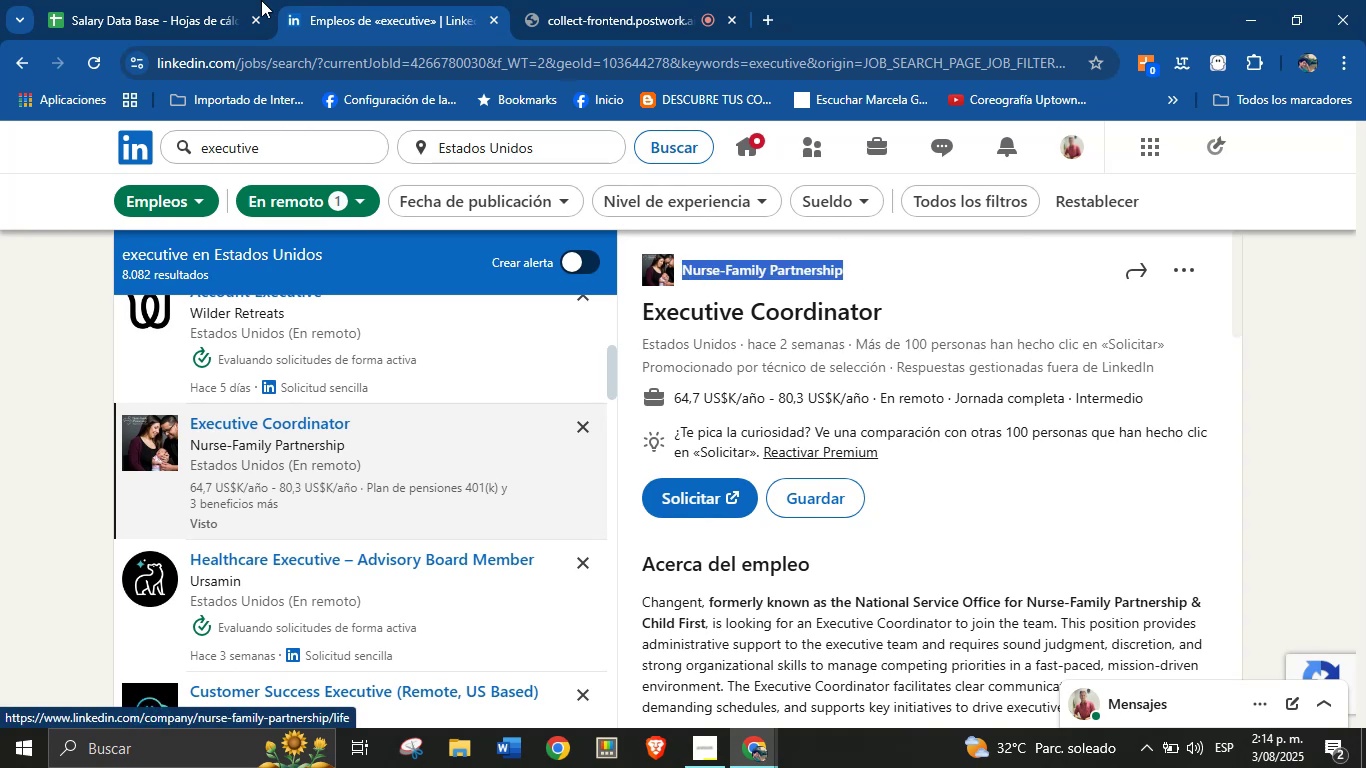 
left_click([227, 0])
 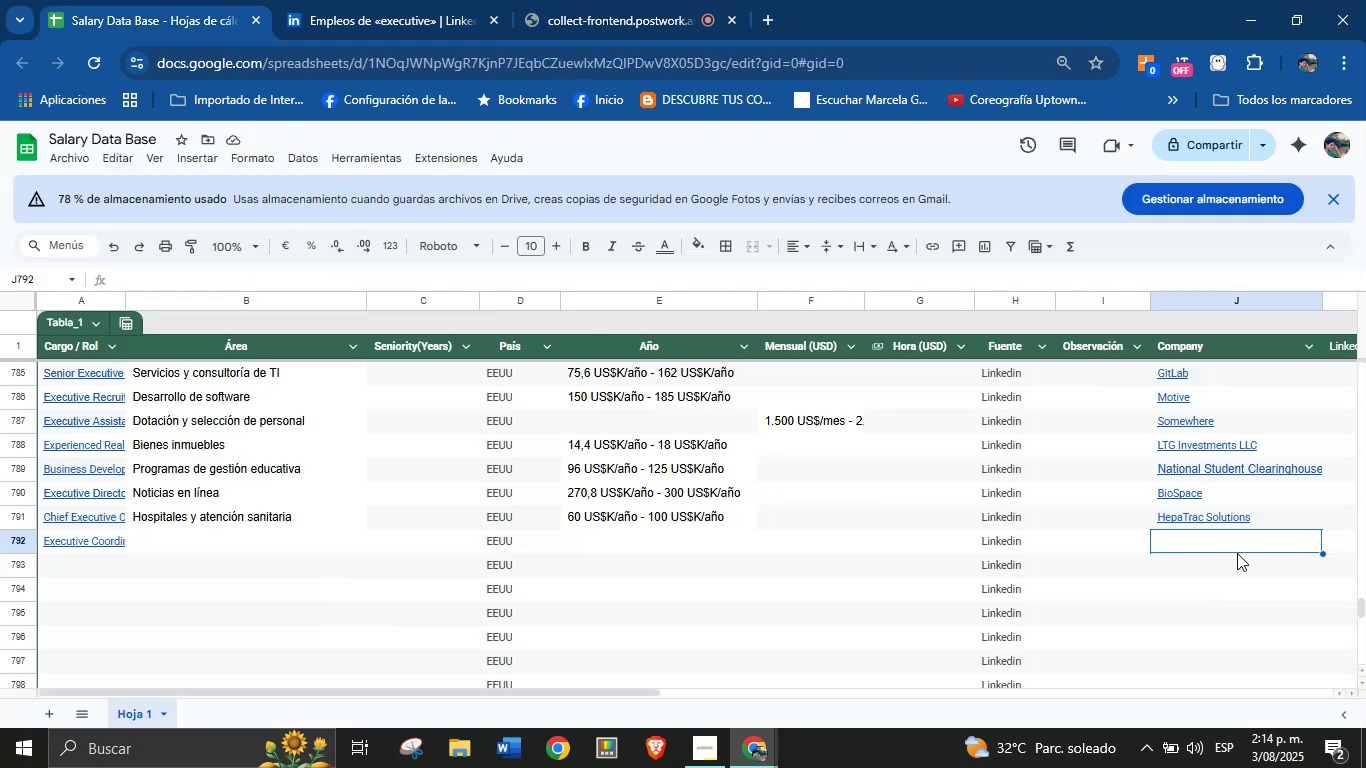 
left_click([1224, 544])
 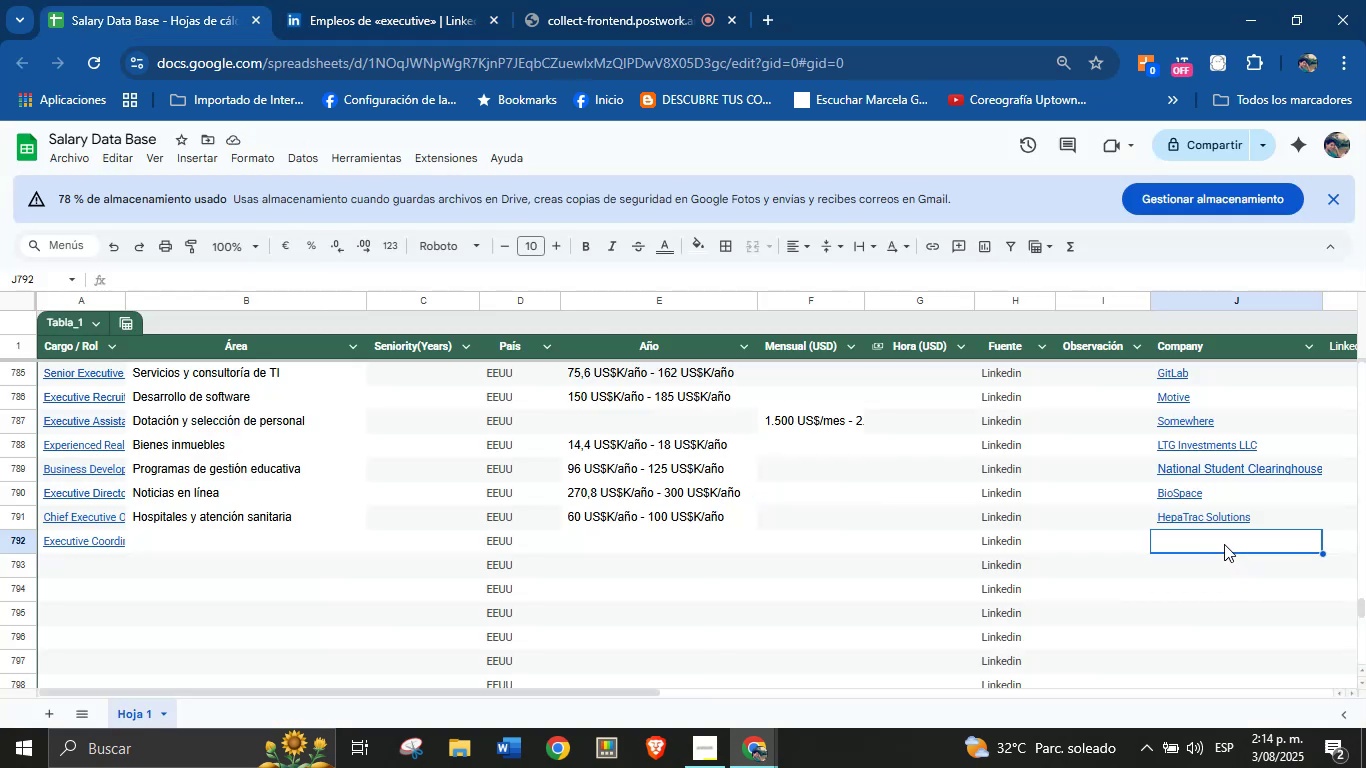 
key(Control+V)
 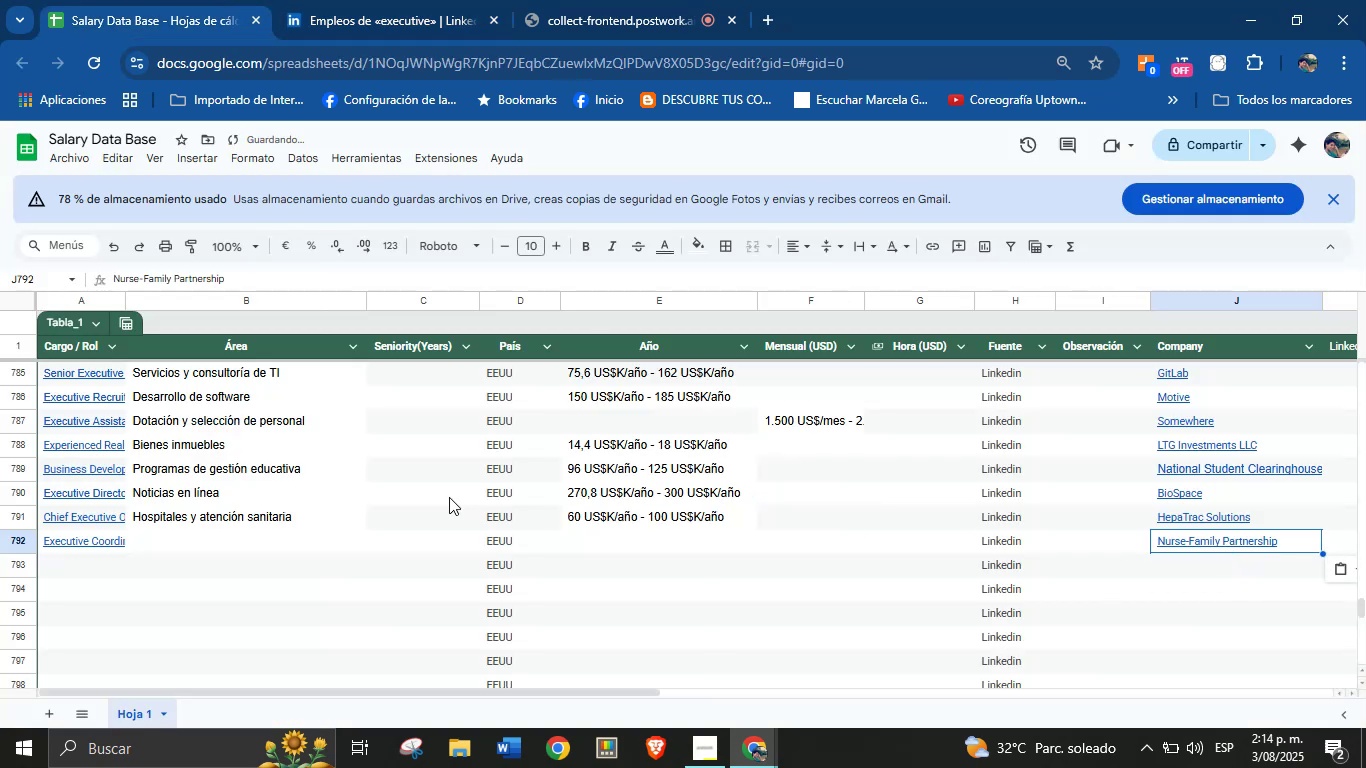 
mouse_move([450, 36])
 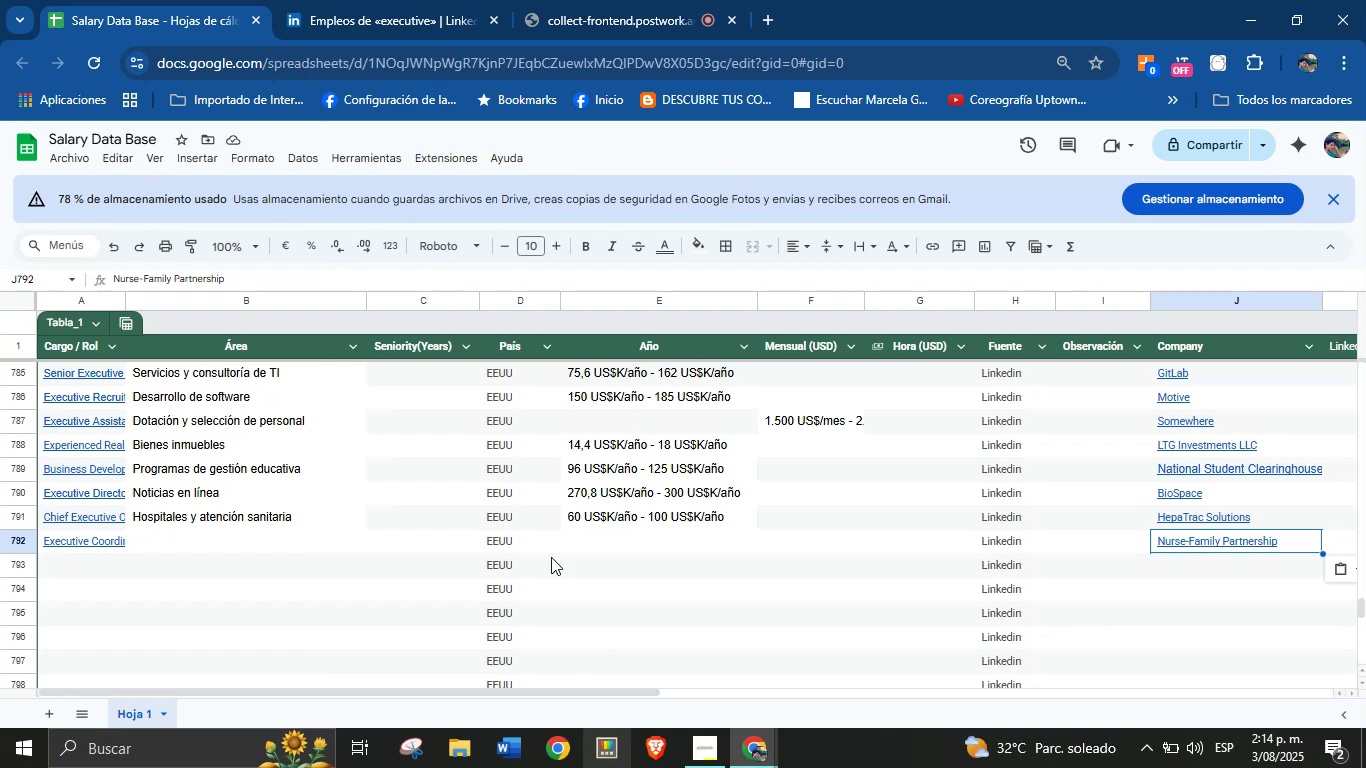 
left_click([398, 0])
 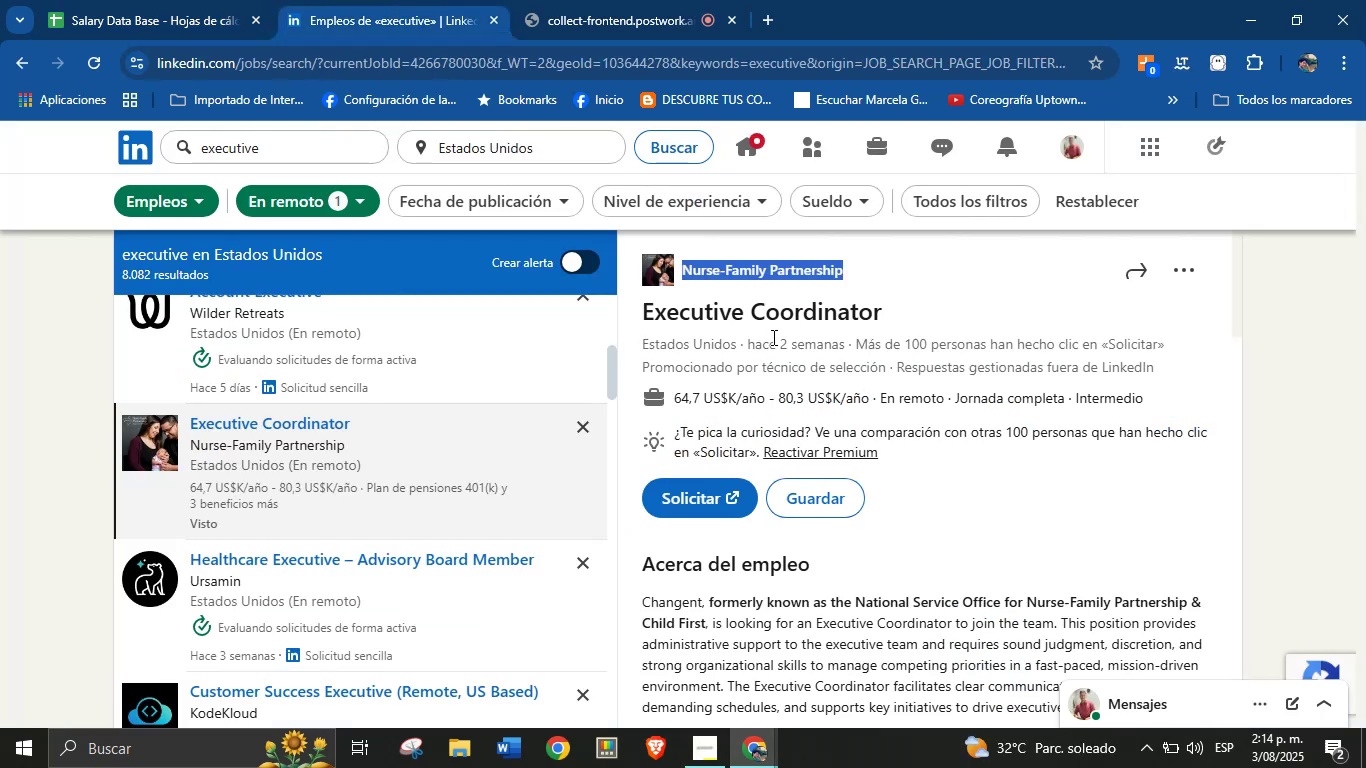 
left_click_drag(start_coordinate=[668, 402], to_coordinate=[869, 404])
 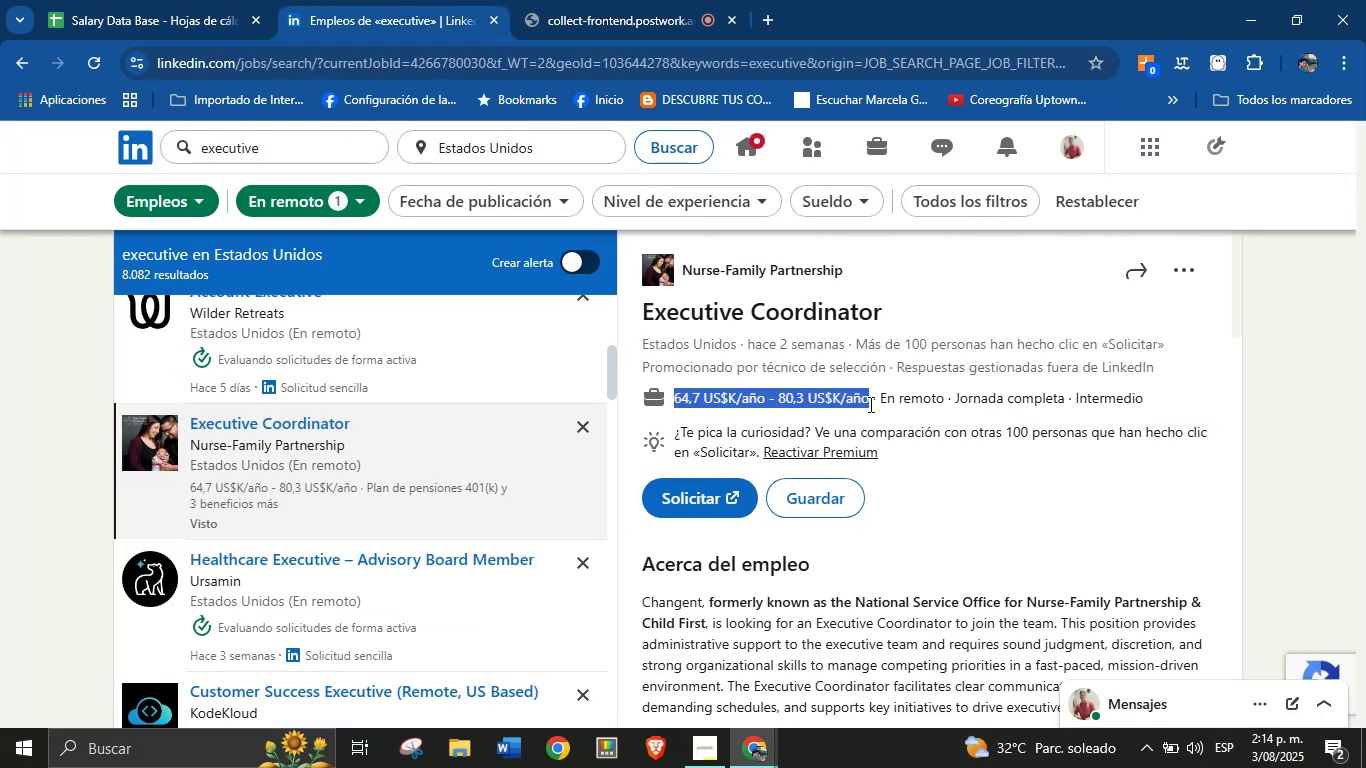 
key(Control+C)
 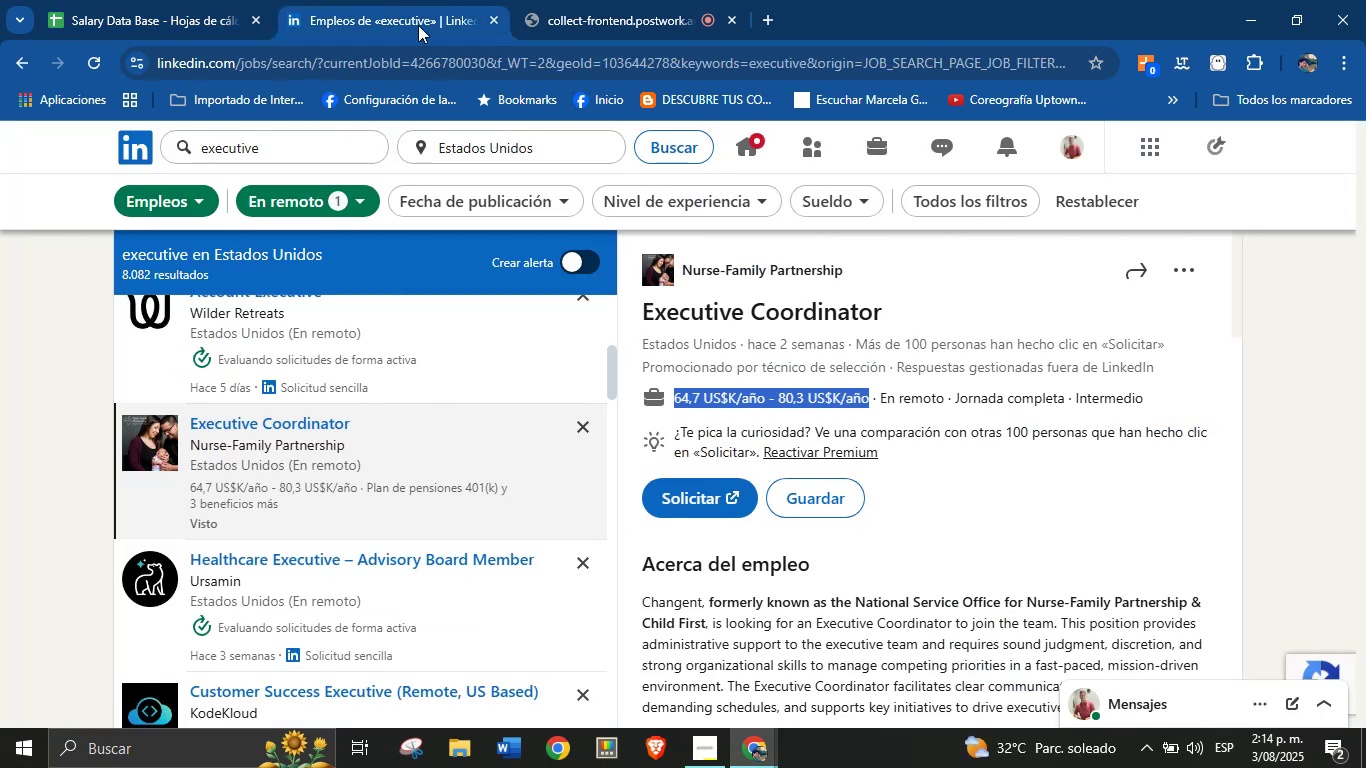 
left_click_drag(start_coordinate=[257, 0], to_coordinate=[246, 0])
 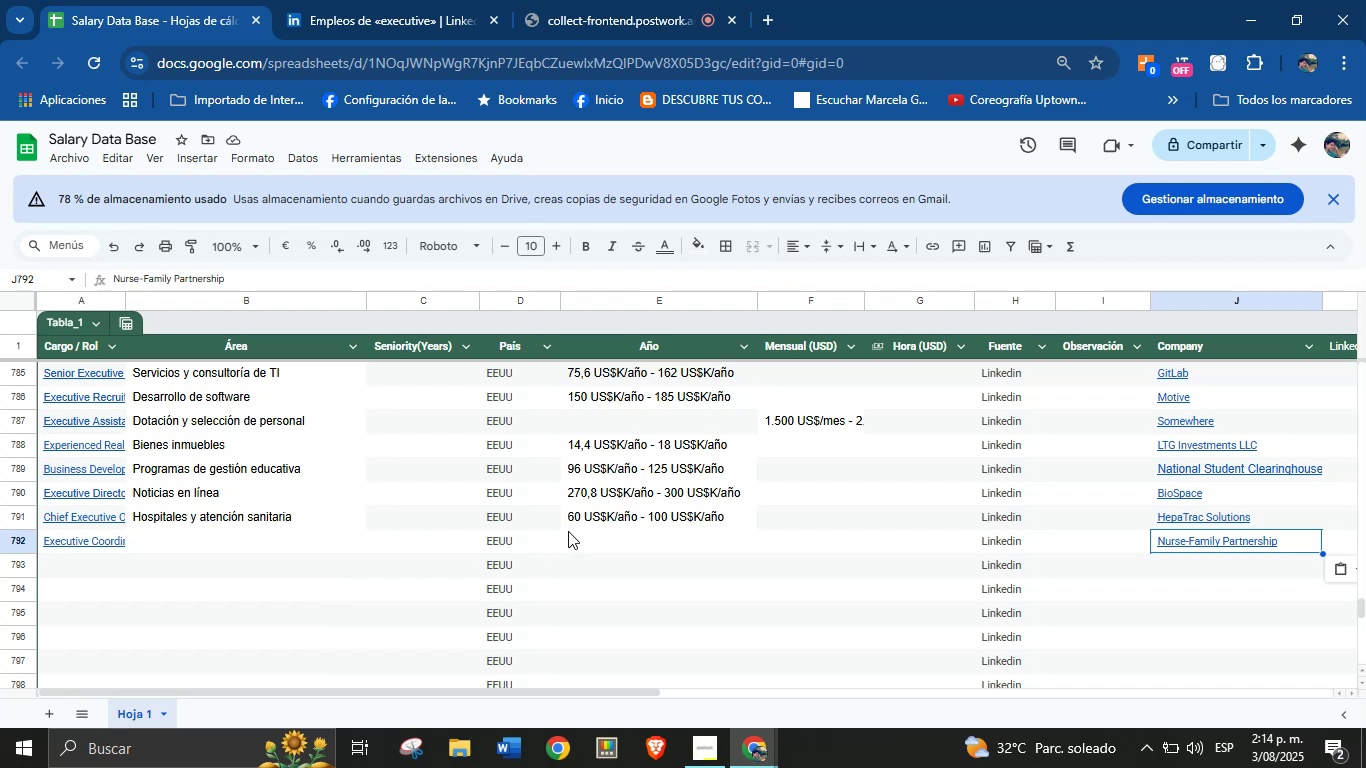 
left_click([618, 535])
 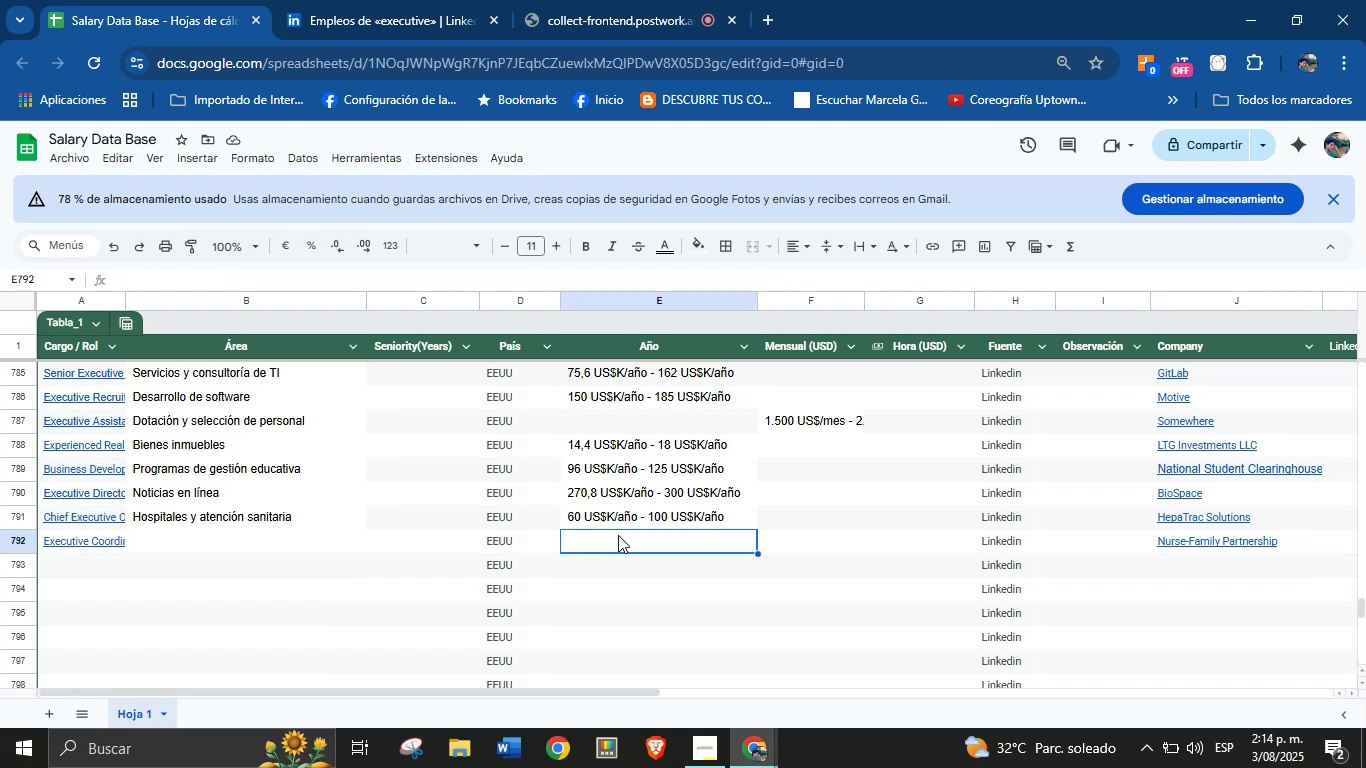 
key(Control+V)
 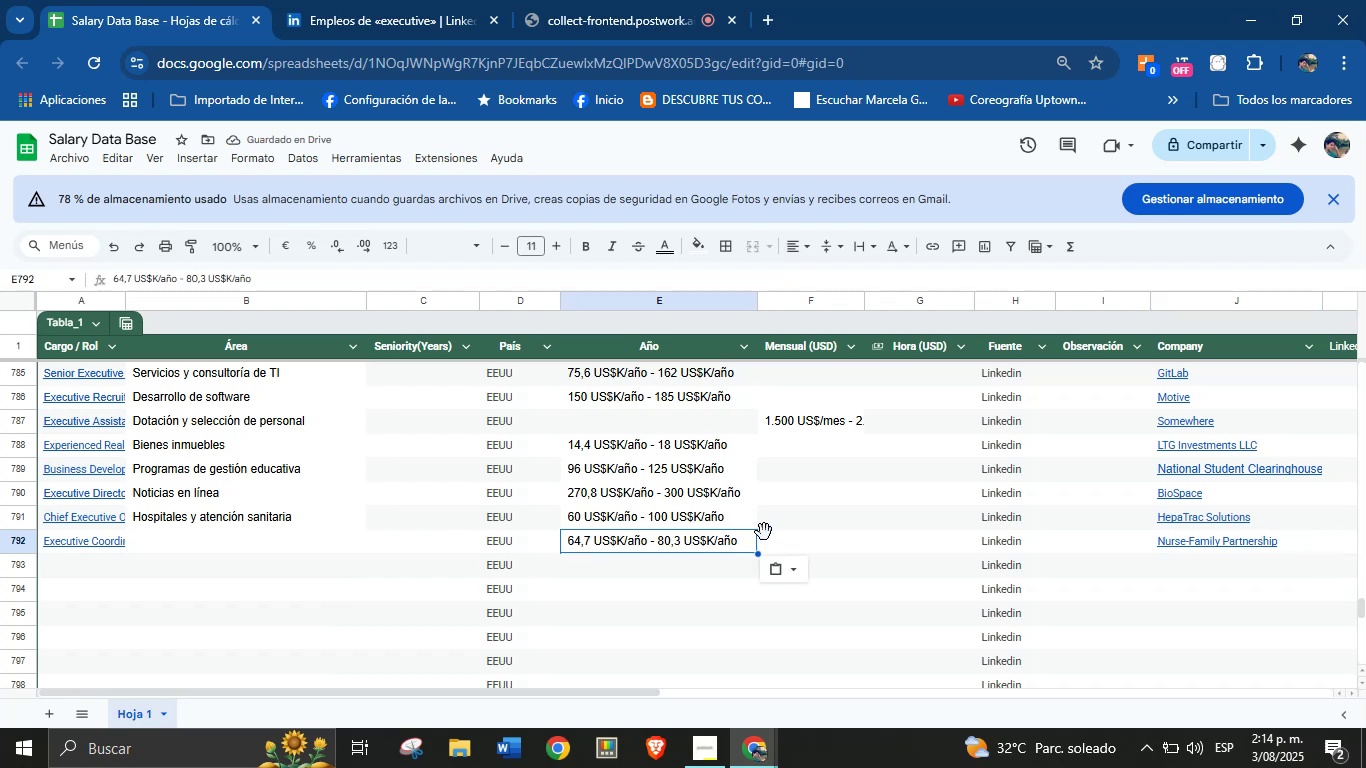 
left_click([461, 19])
 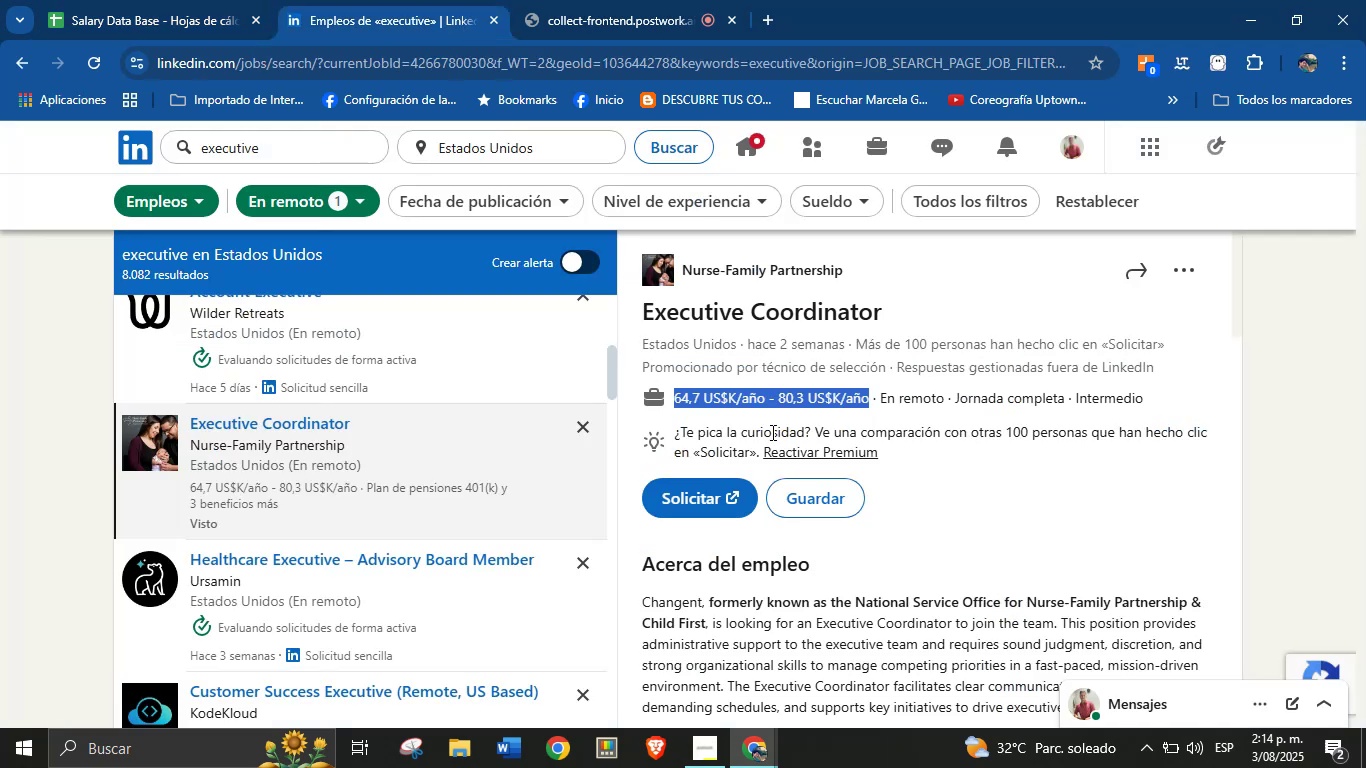 
left_click([986, 501])
 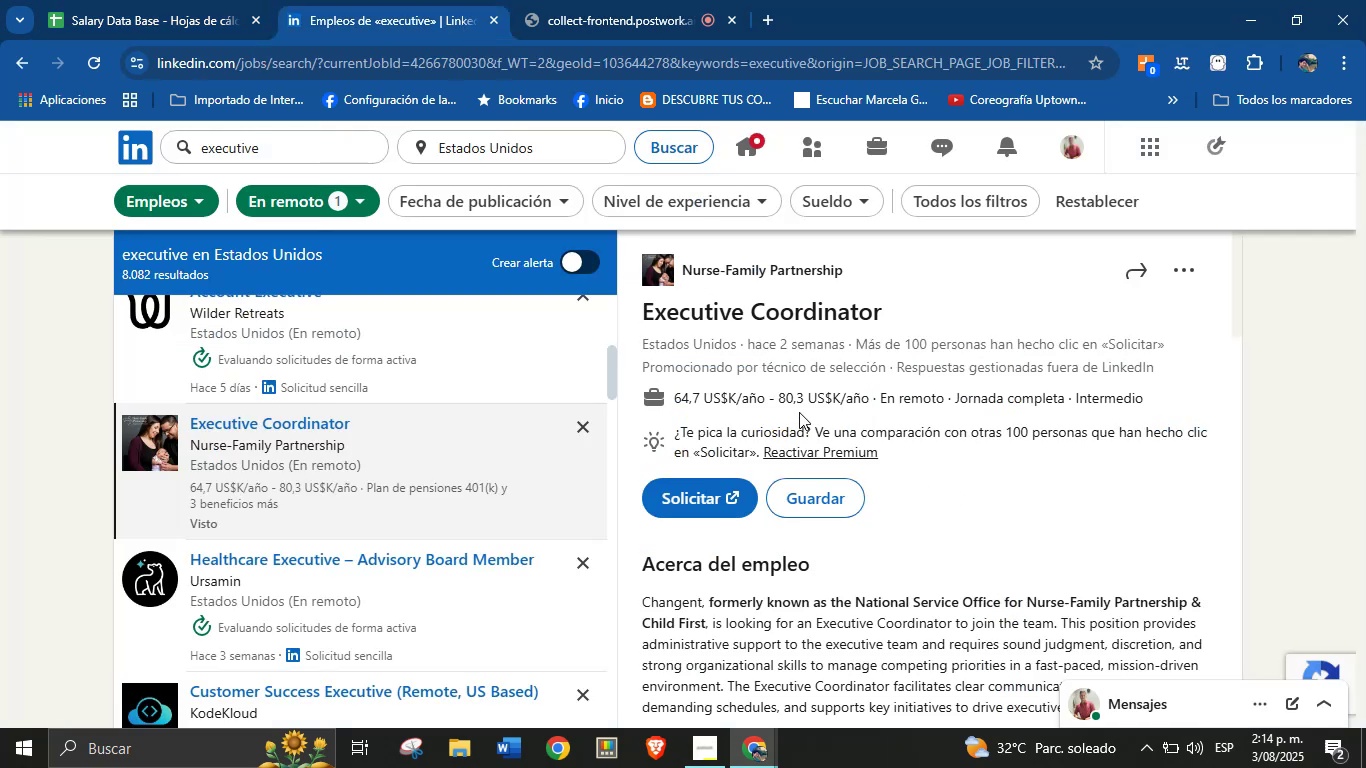 
left_click([212, 0])
 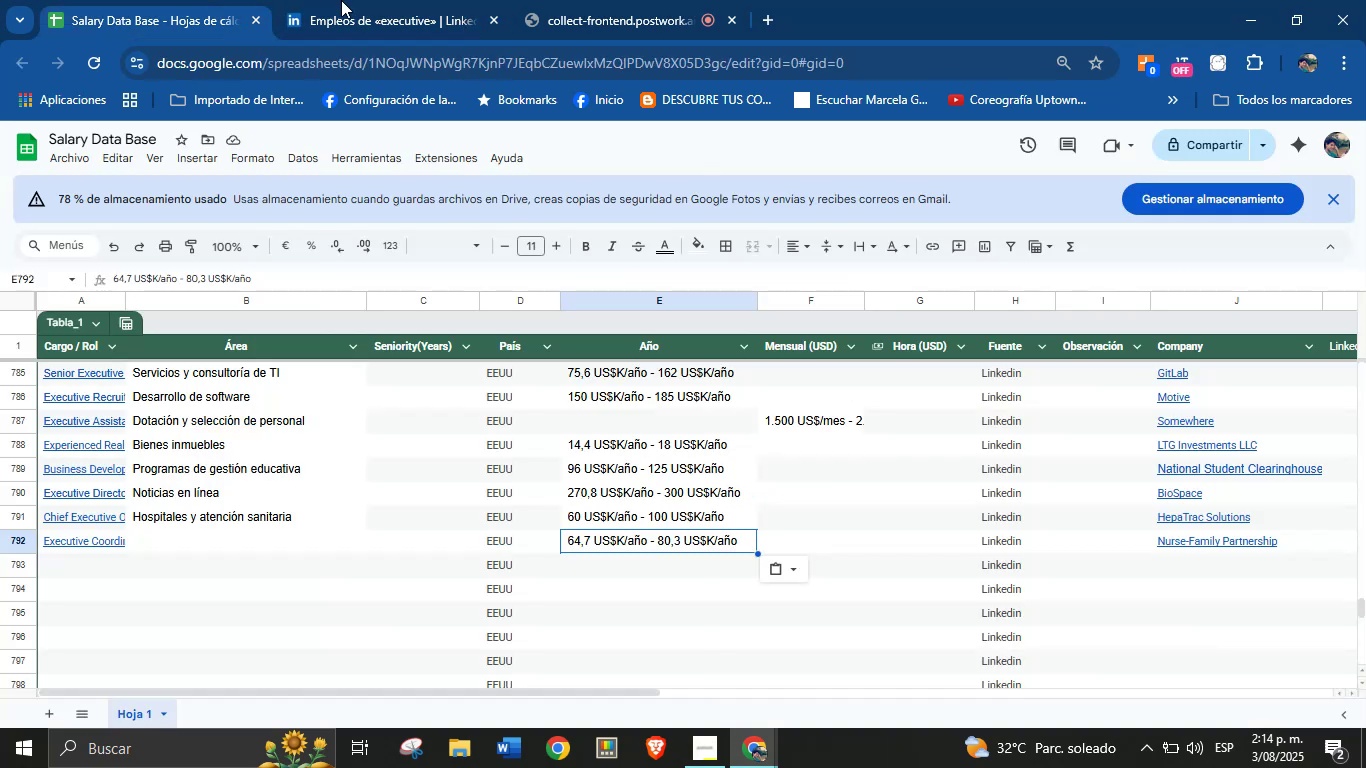 
left_click([405, 0])
 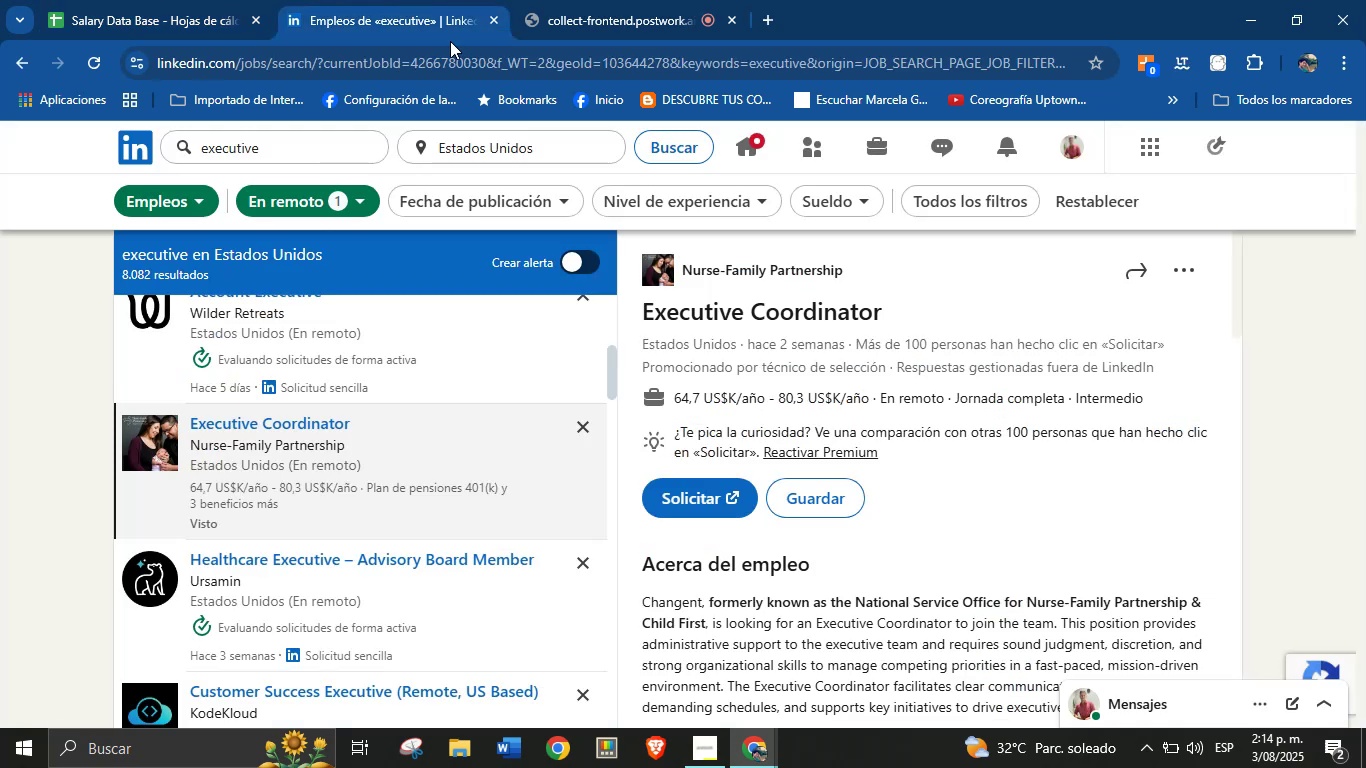 
scroll: coordinate [808, 590], scroll_direction: down, amount: 19.0
 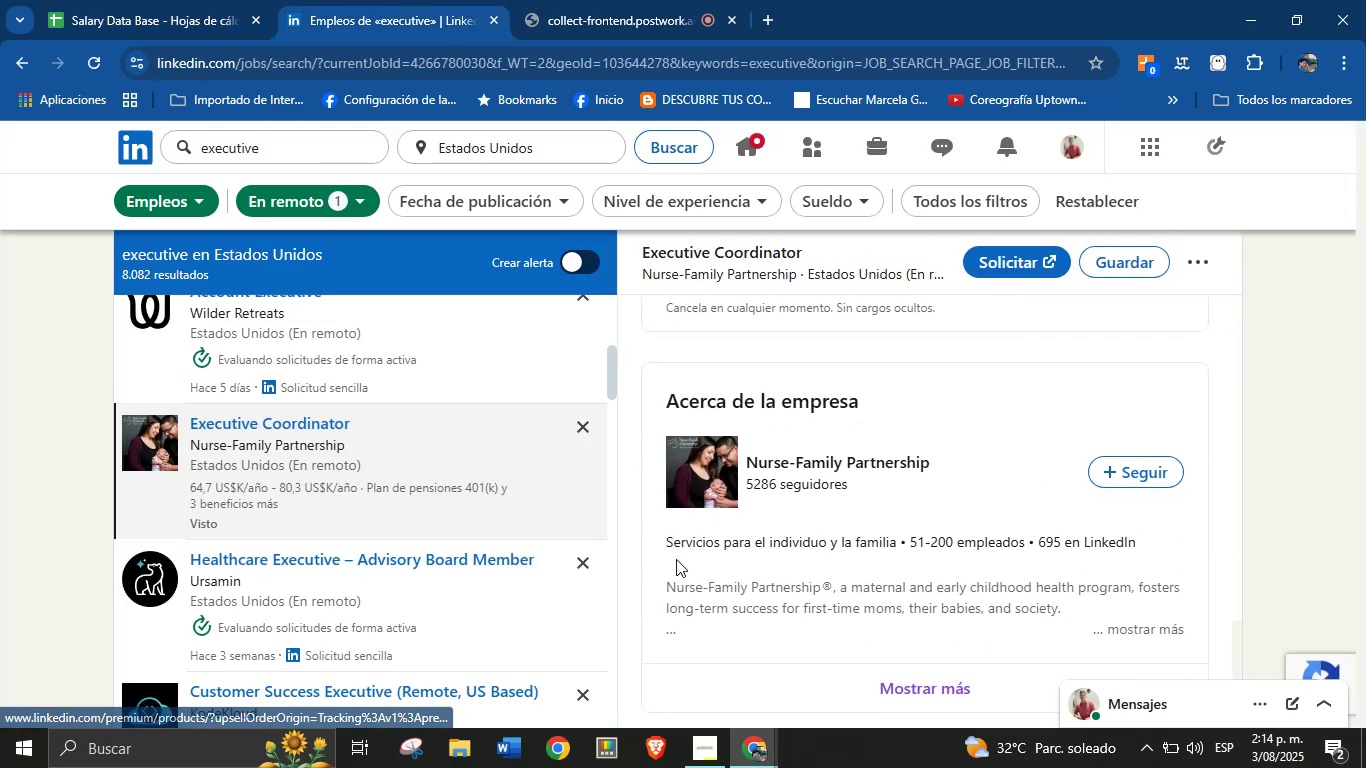 
left_click_drag(start_coordinate=[656, 544], to_coordinate=[899, 547])
 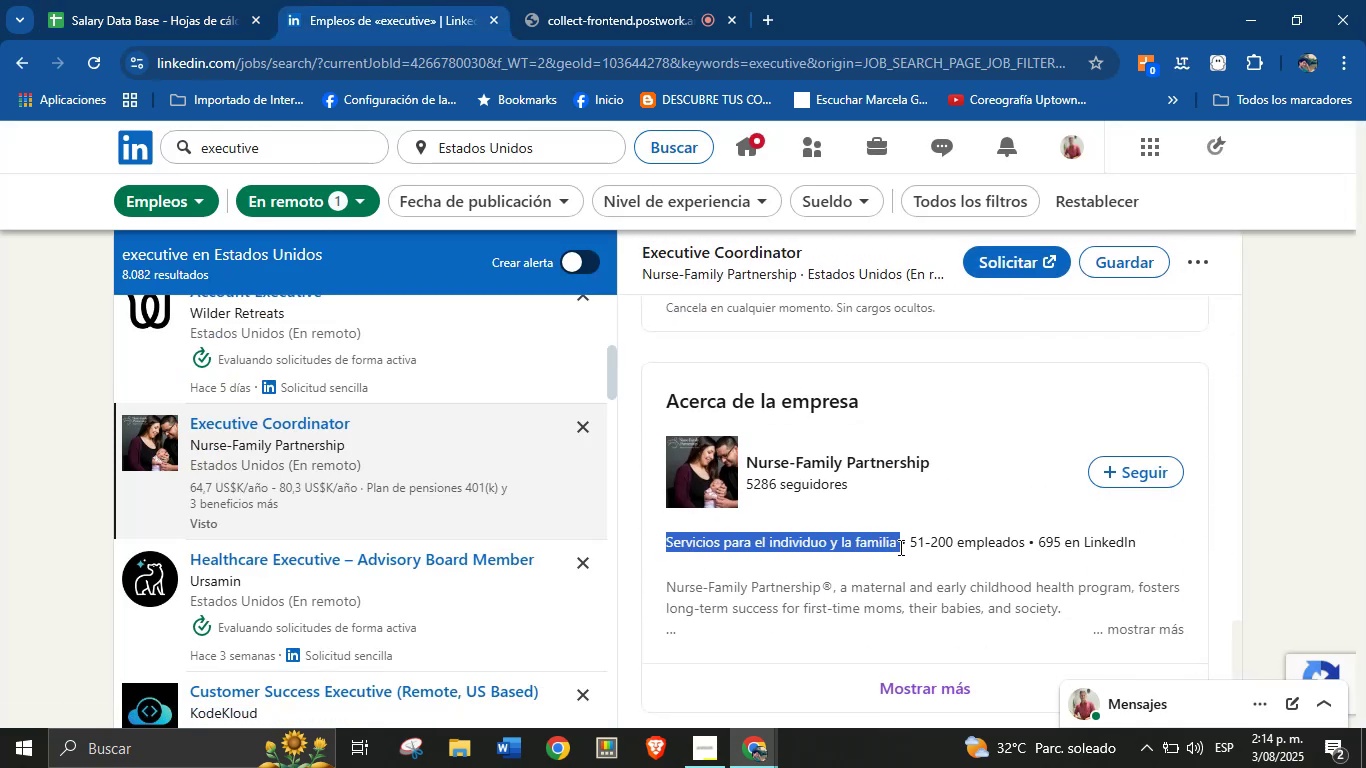 
key(Control+C)
 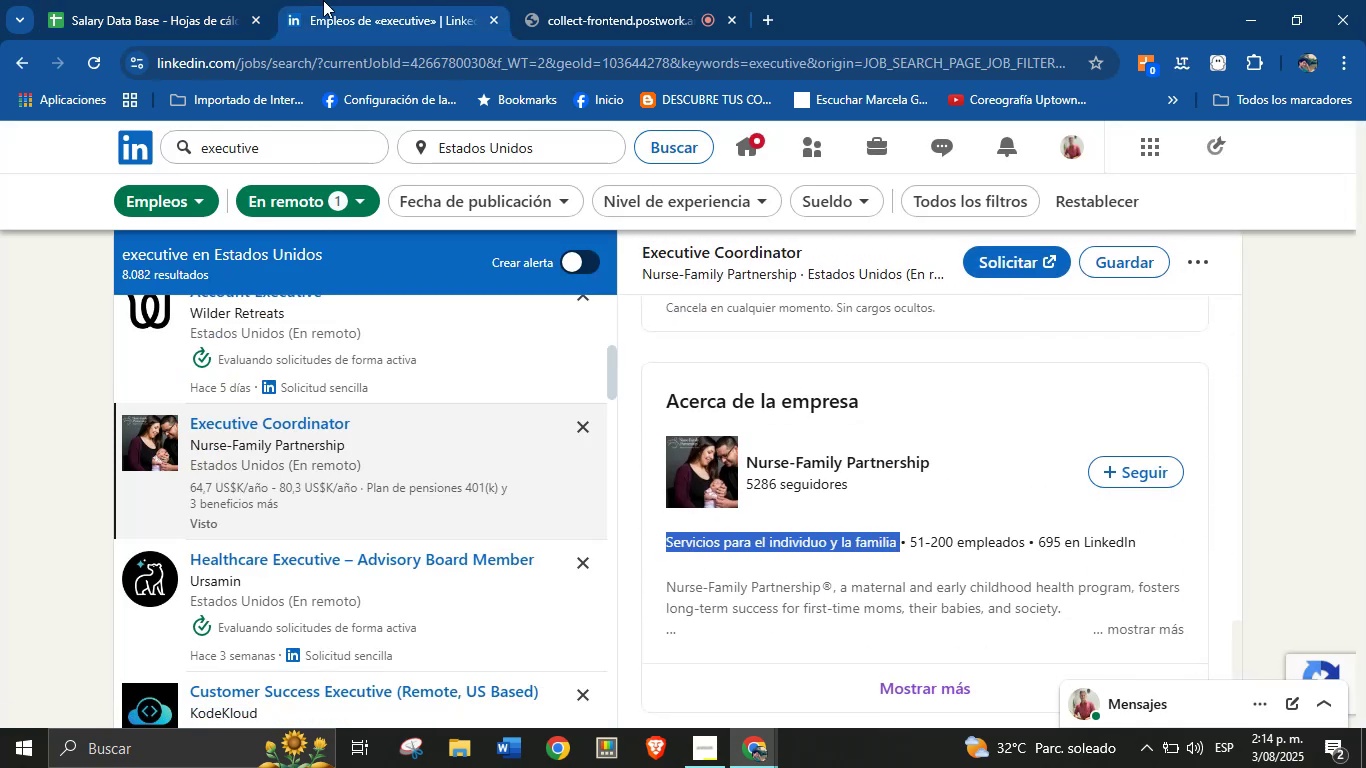 
left_click([227, 0])
 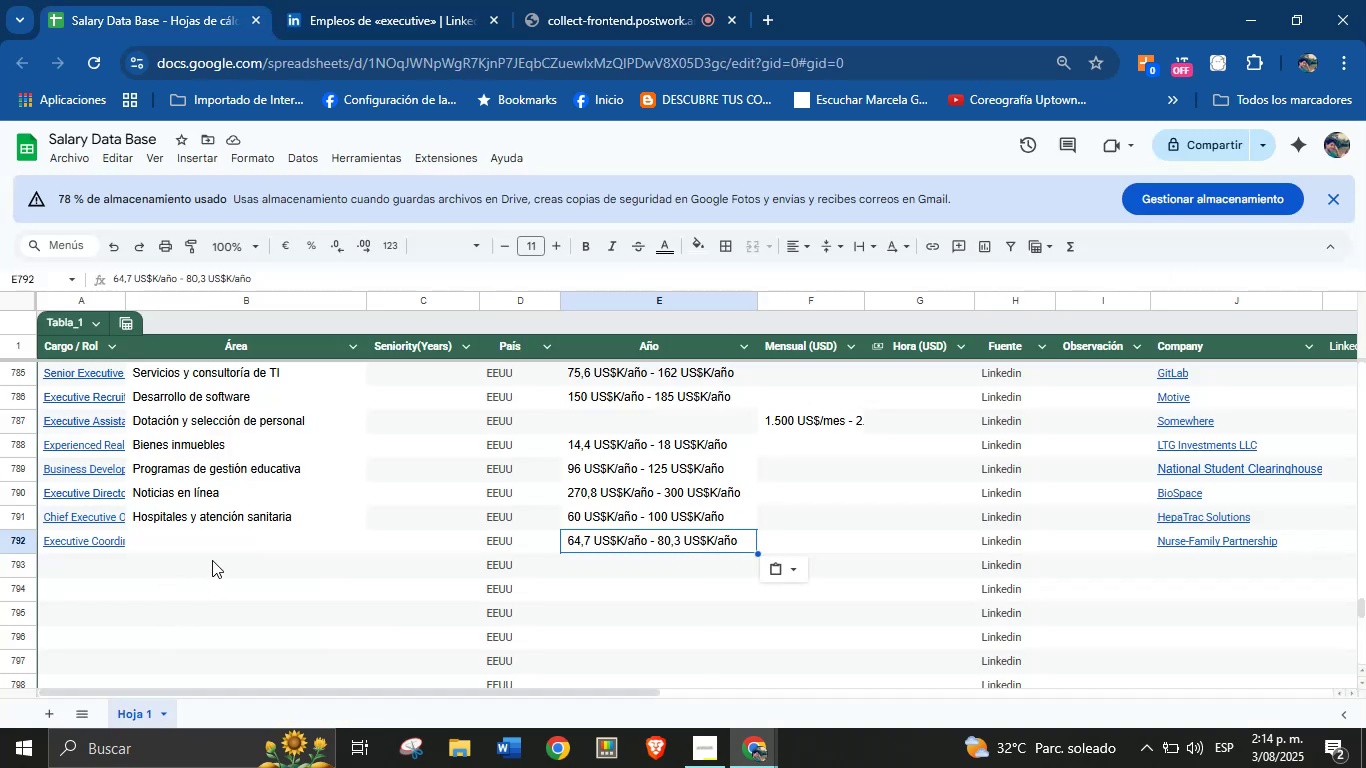 
left_click([207, 550])
 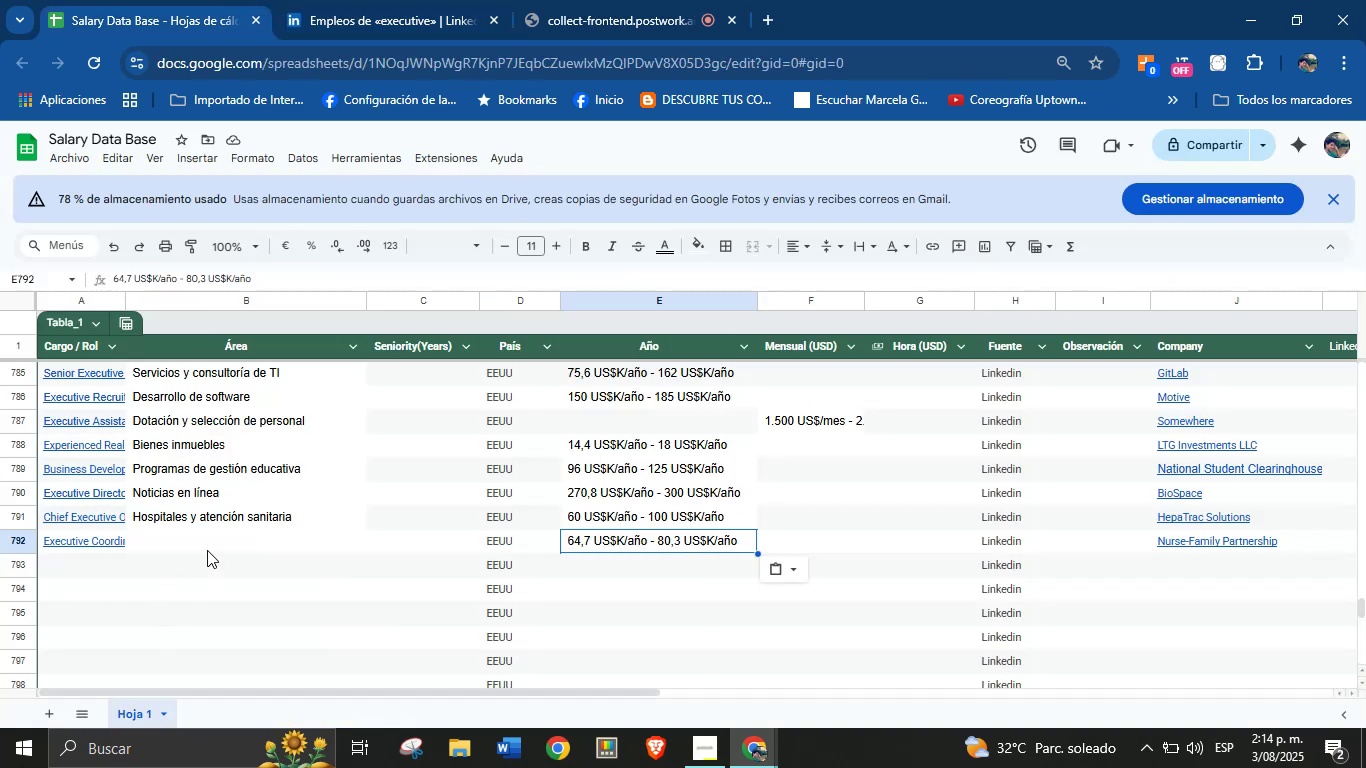 
key(Control+V)
 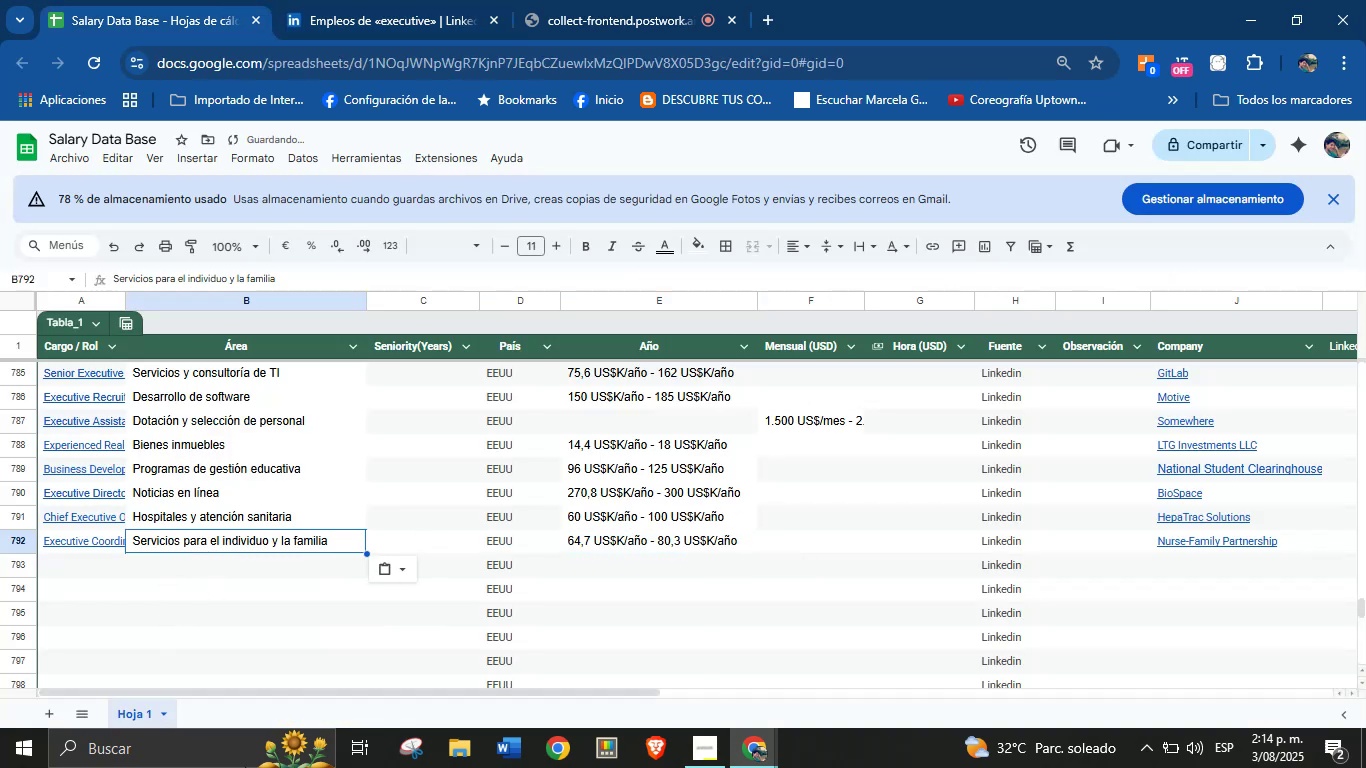 
left_click([349, 0])
 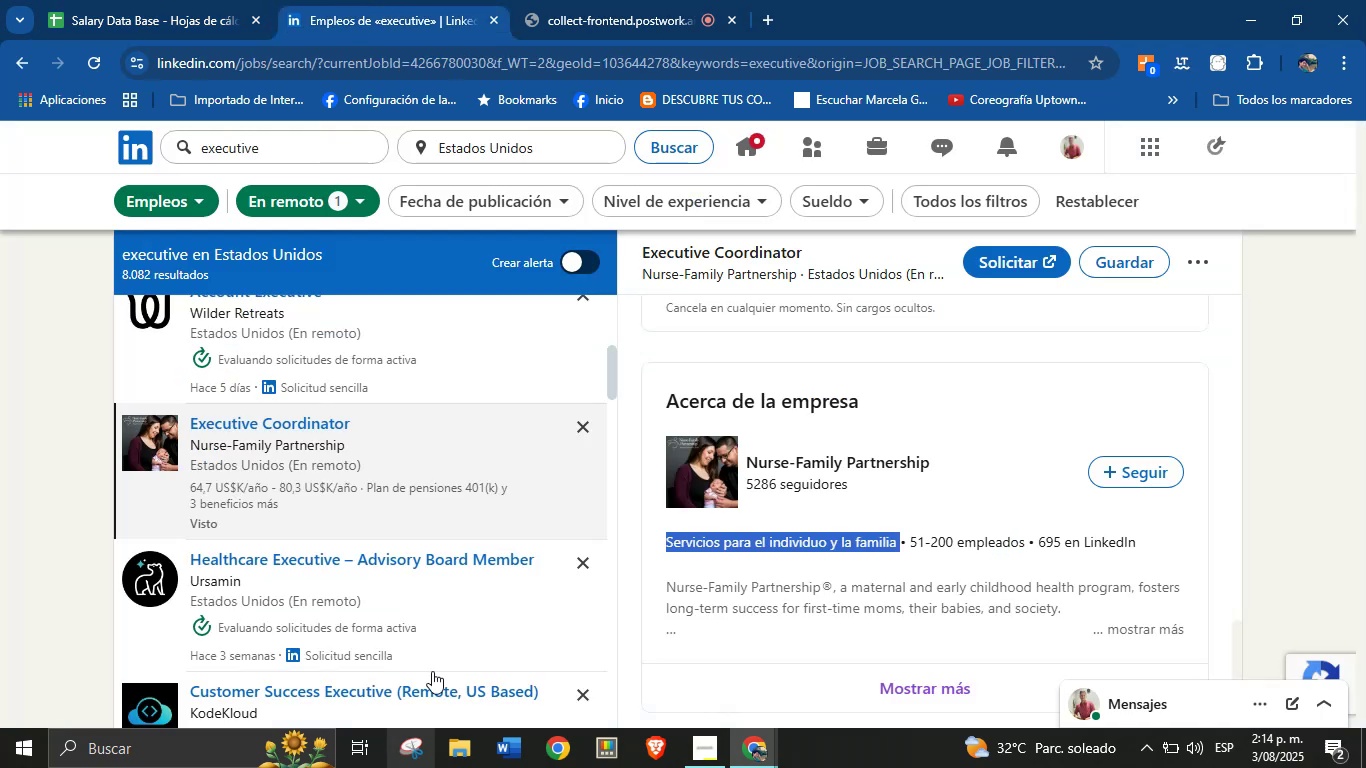 
scroll: coordinate [387, 455], scroll_direction: down, amount: 7.0
 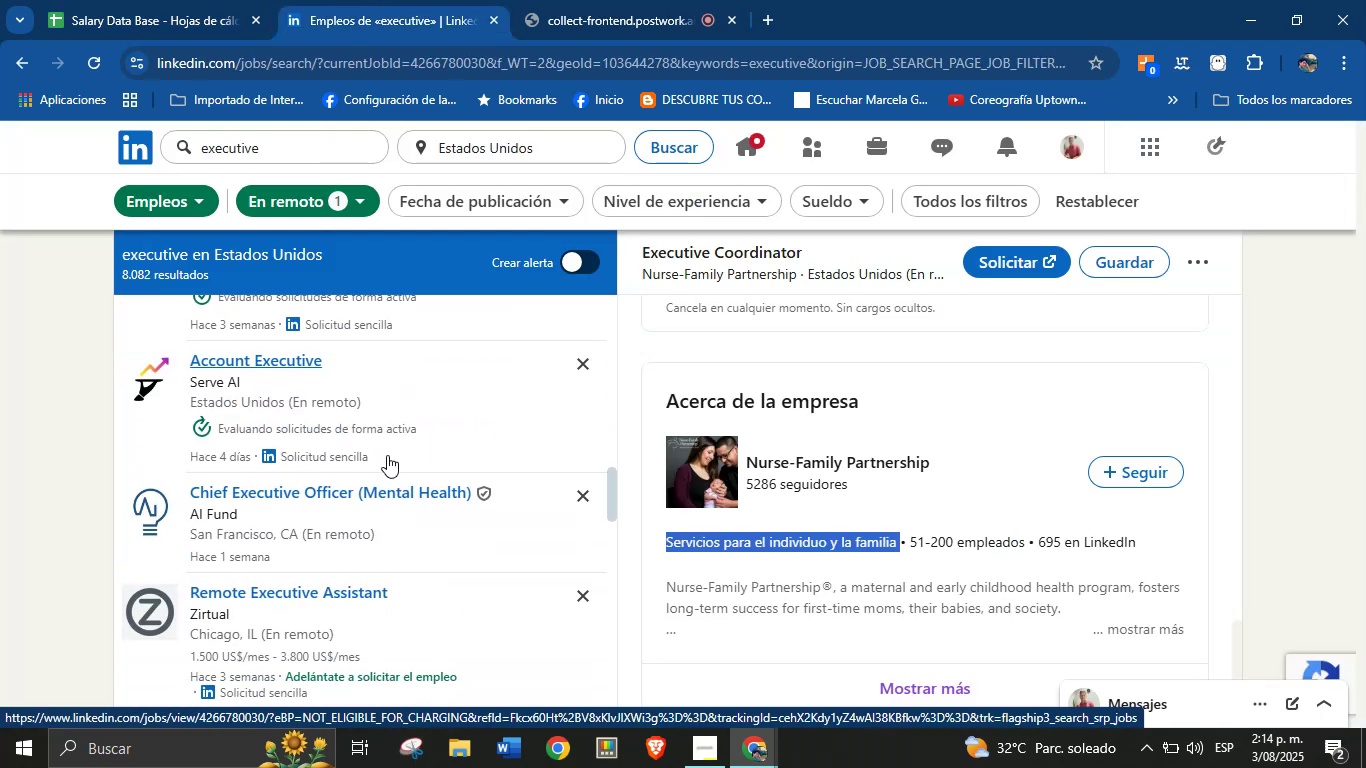 
scroll: coordinate [387, 455], scroll_direction: up, amount: 1.0
 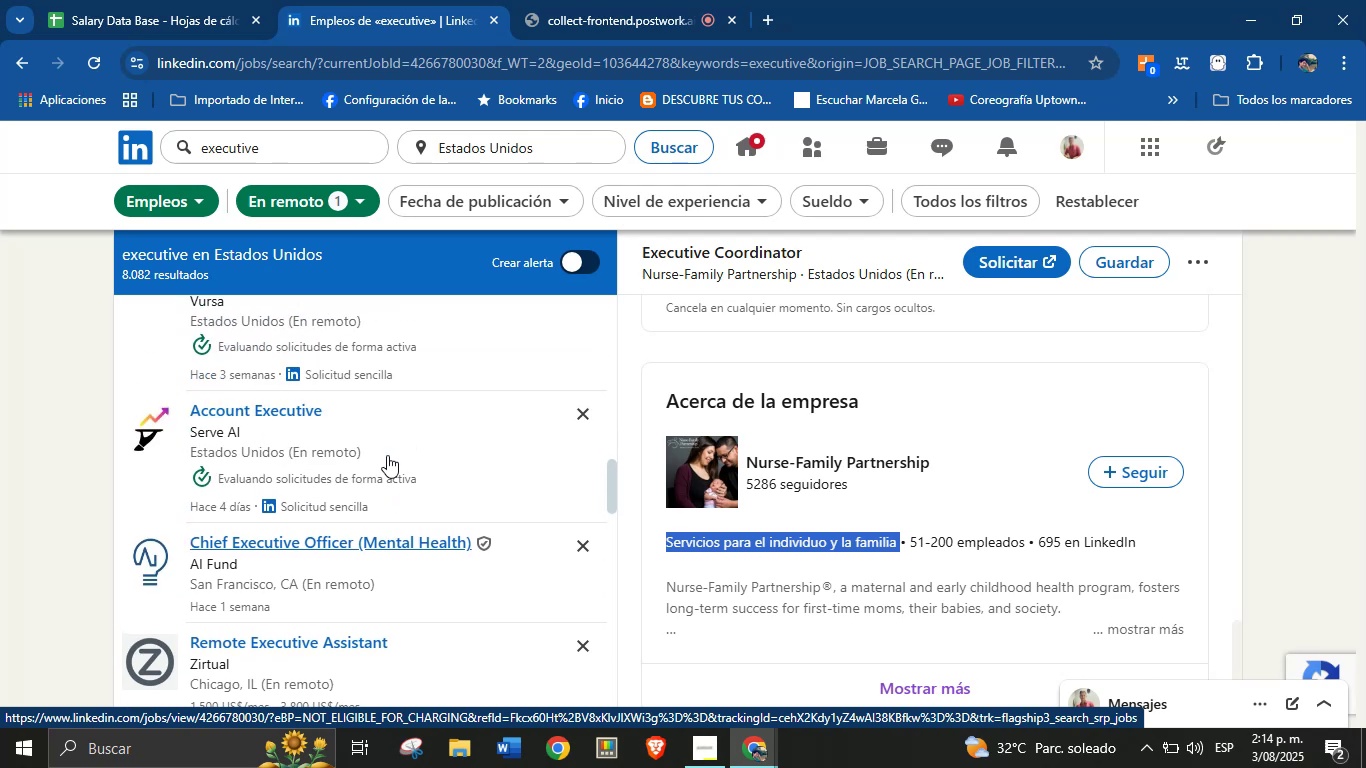 
scroll: coordinate [383, 467], scroll_direction: down, amount: 2.0
 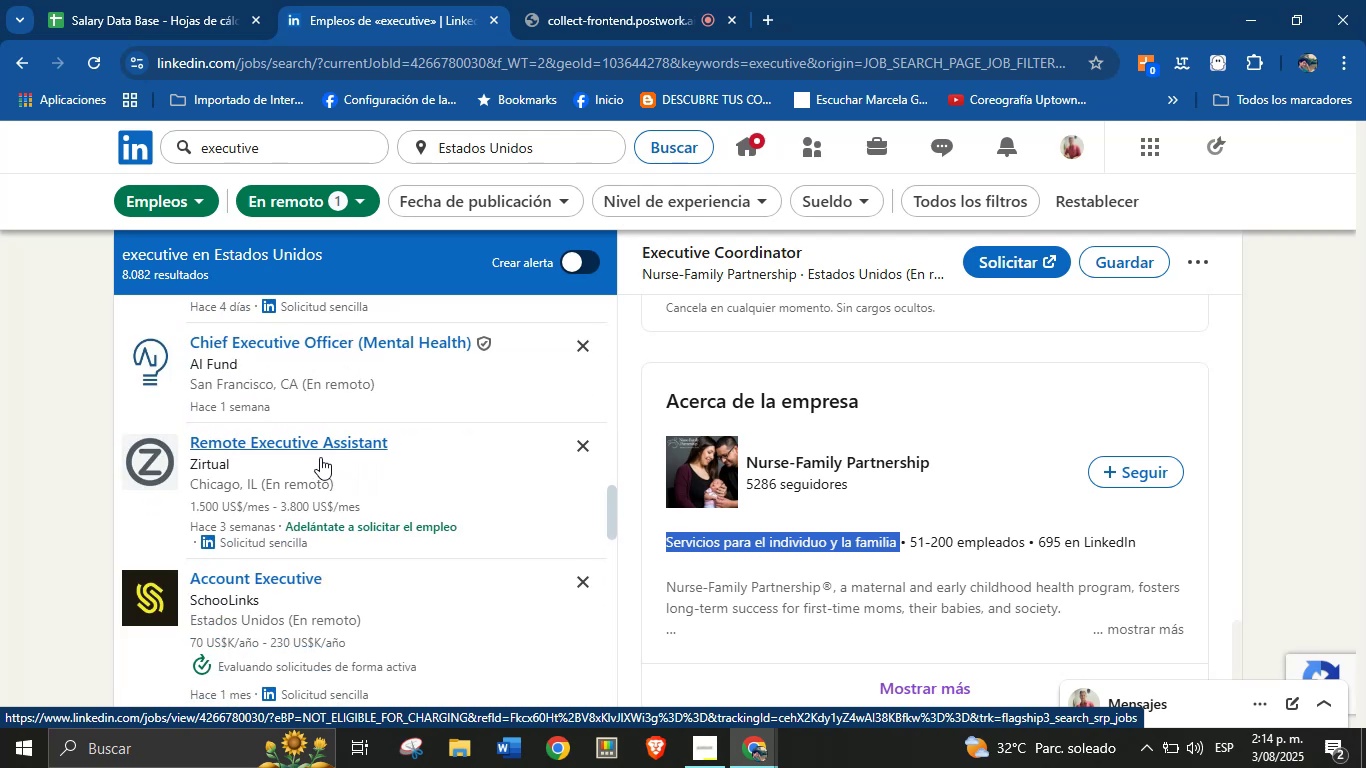 
left_click([300, 448])
 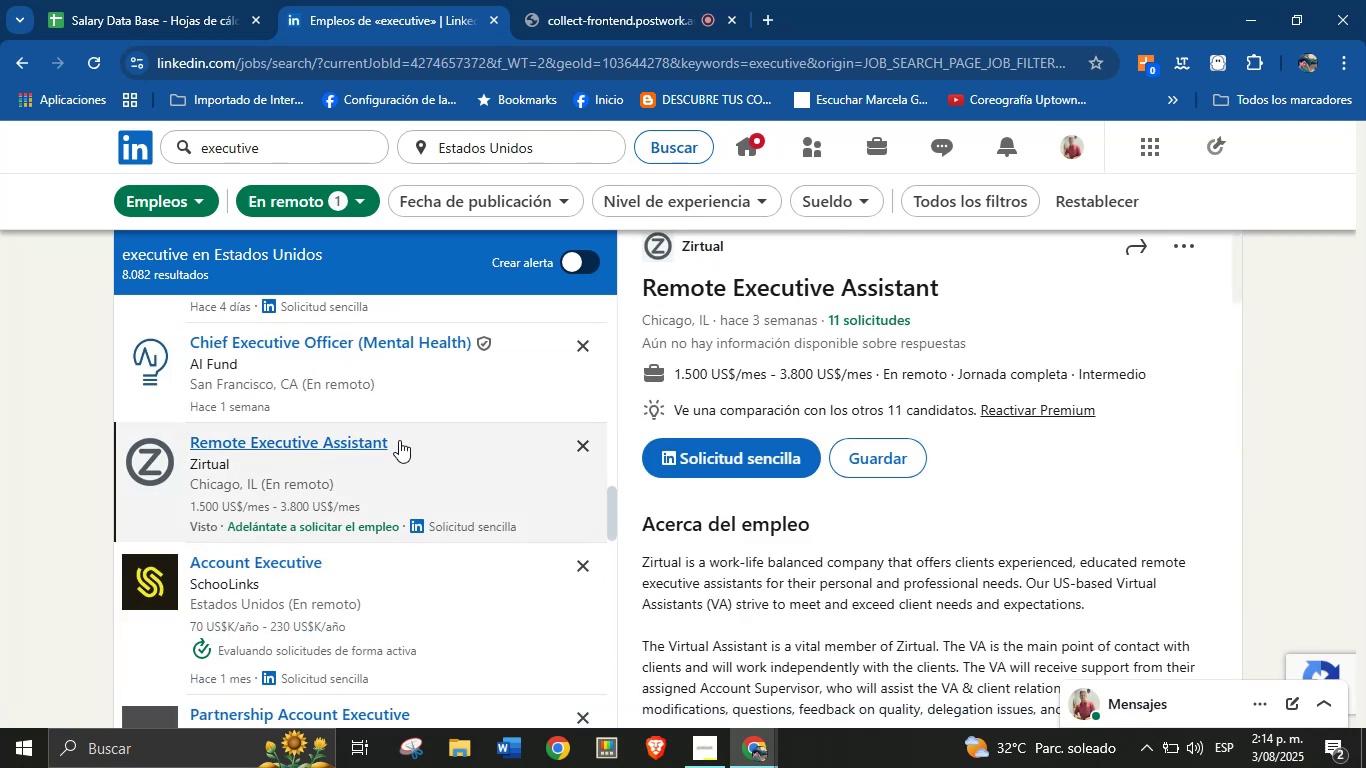 
wait(6.1)
 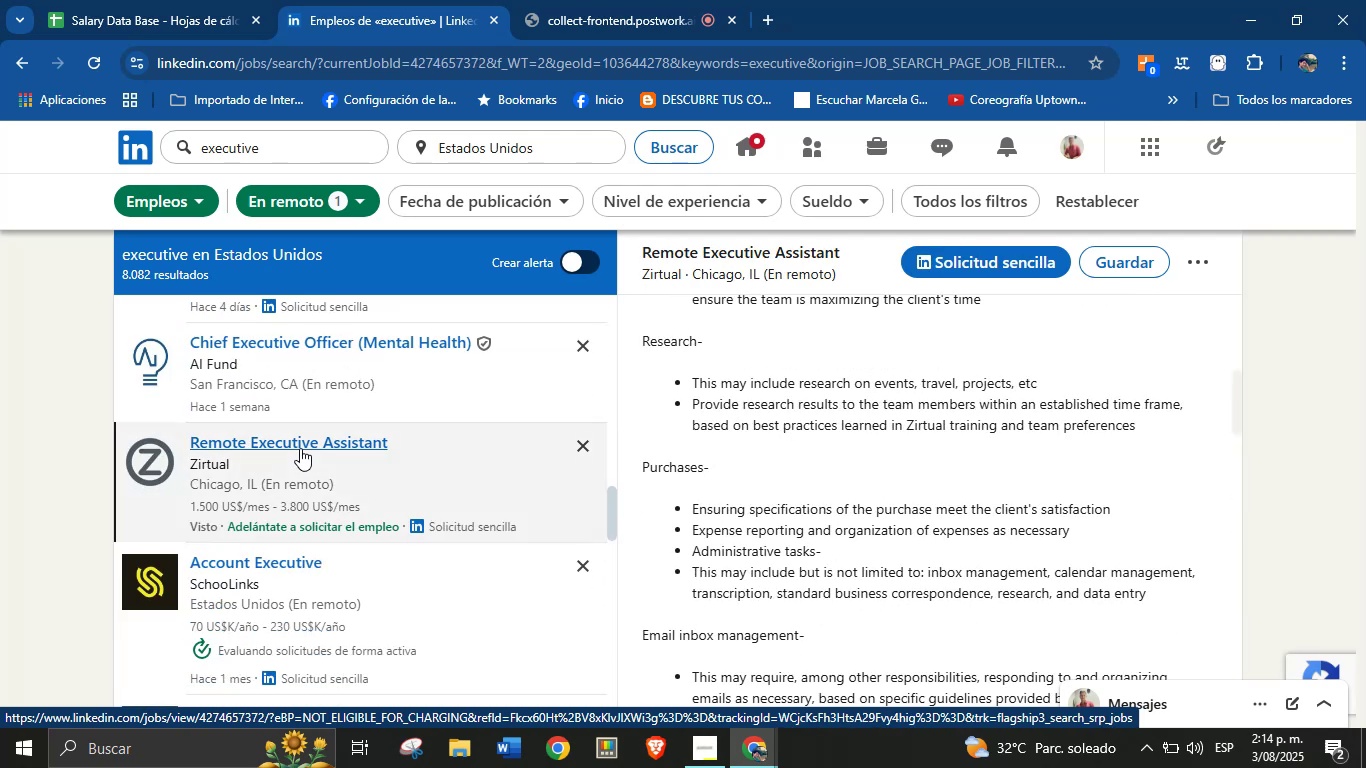 
left_click_drag(start_coordinate=[971, 283], to_coordinate=[646, 288])
 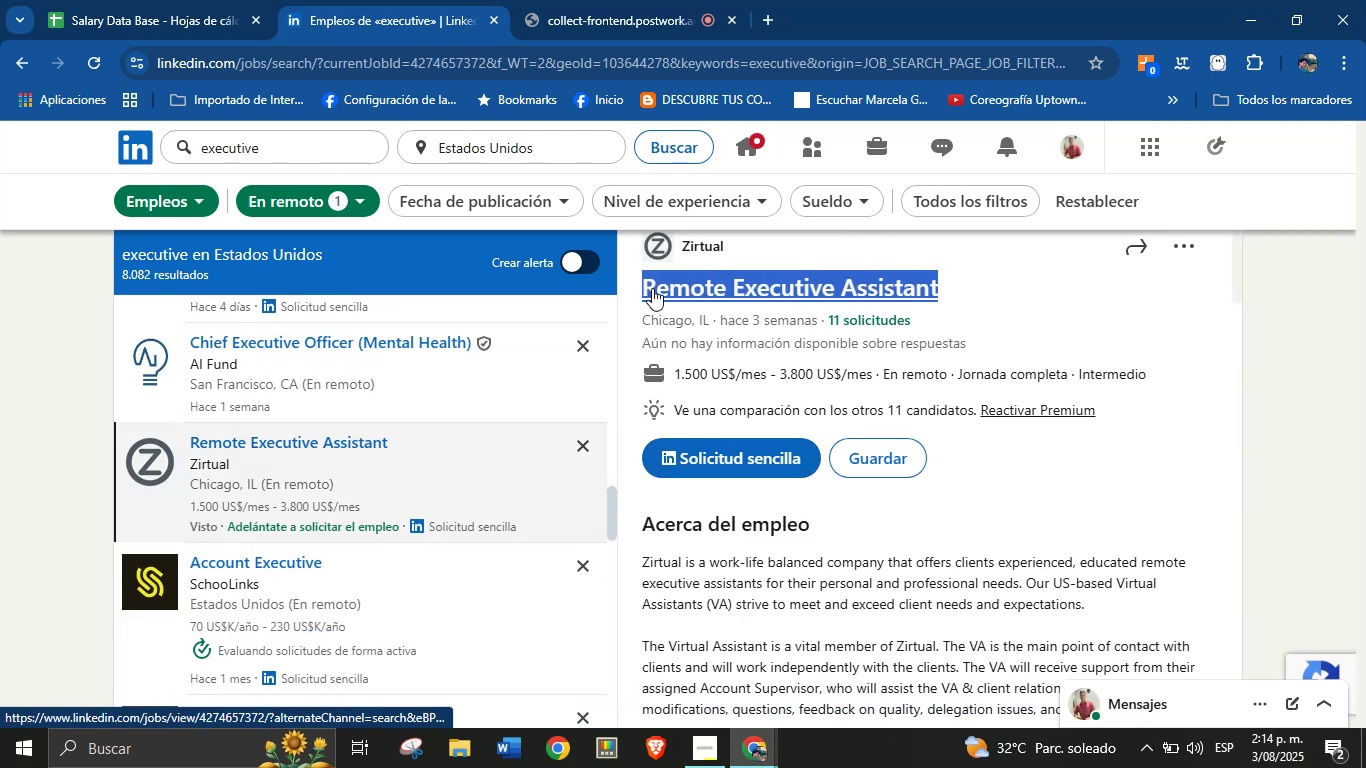 
key(Control+C)
 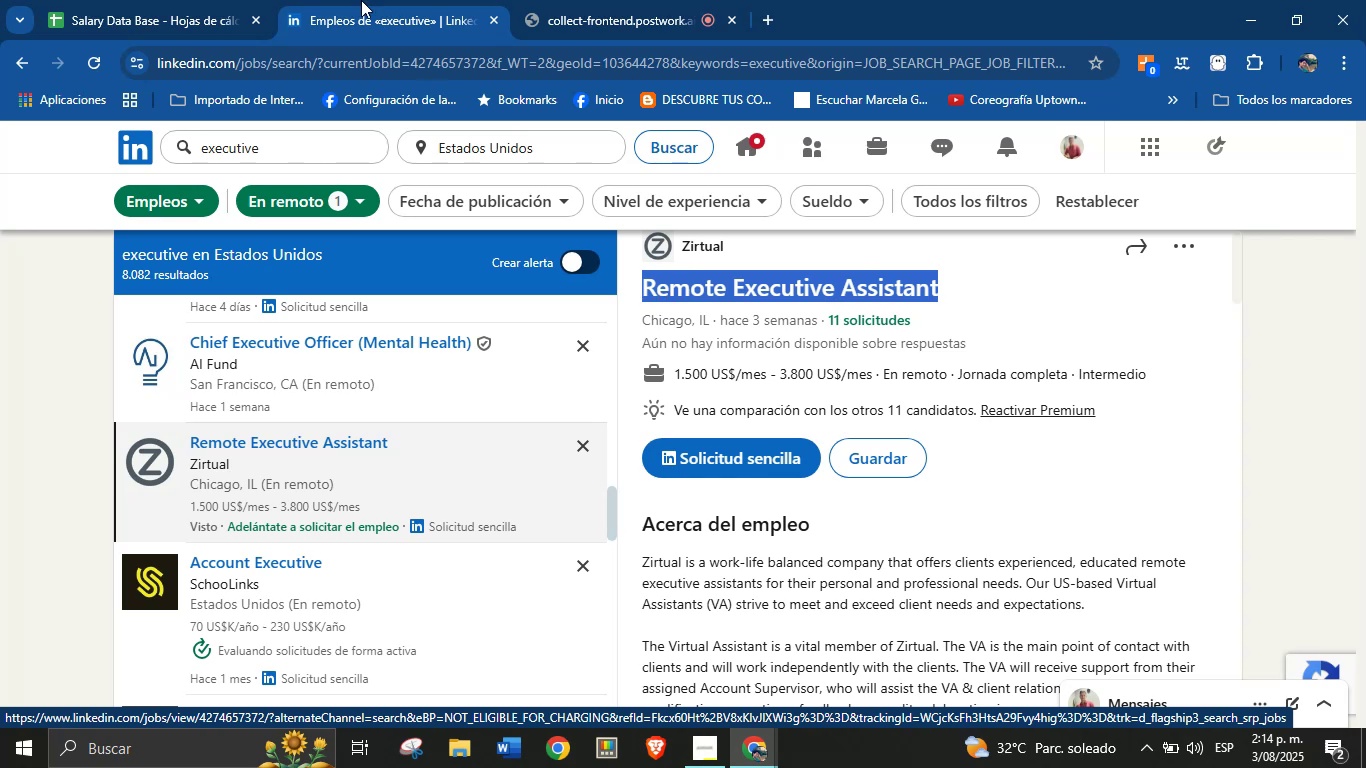 
left_click([250, 0])
 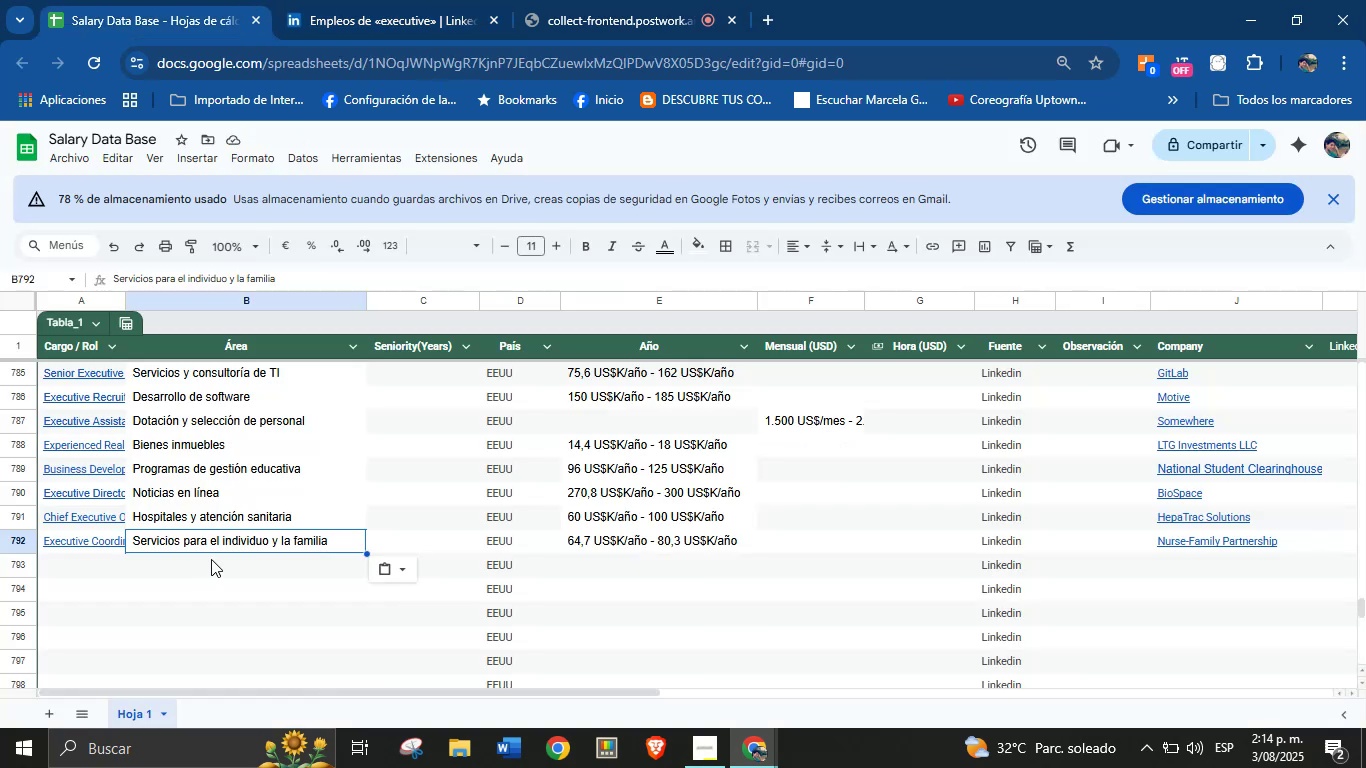 
left_click([136, 559])
 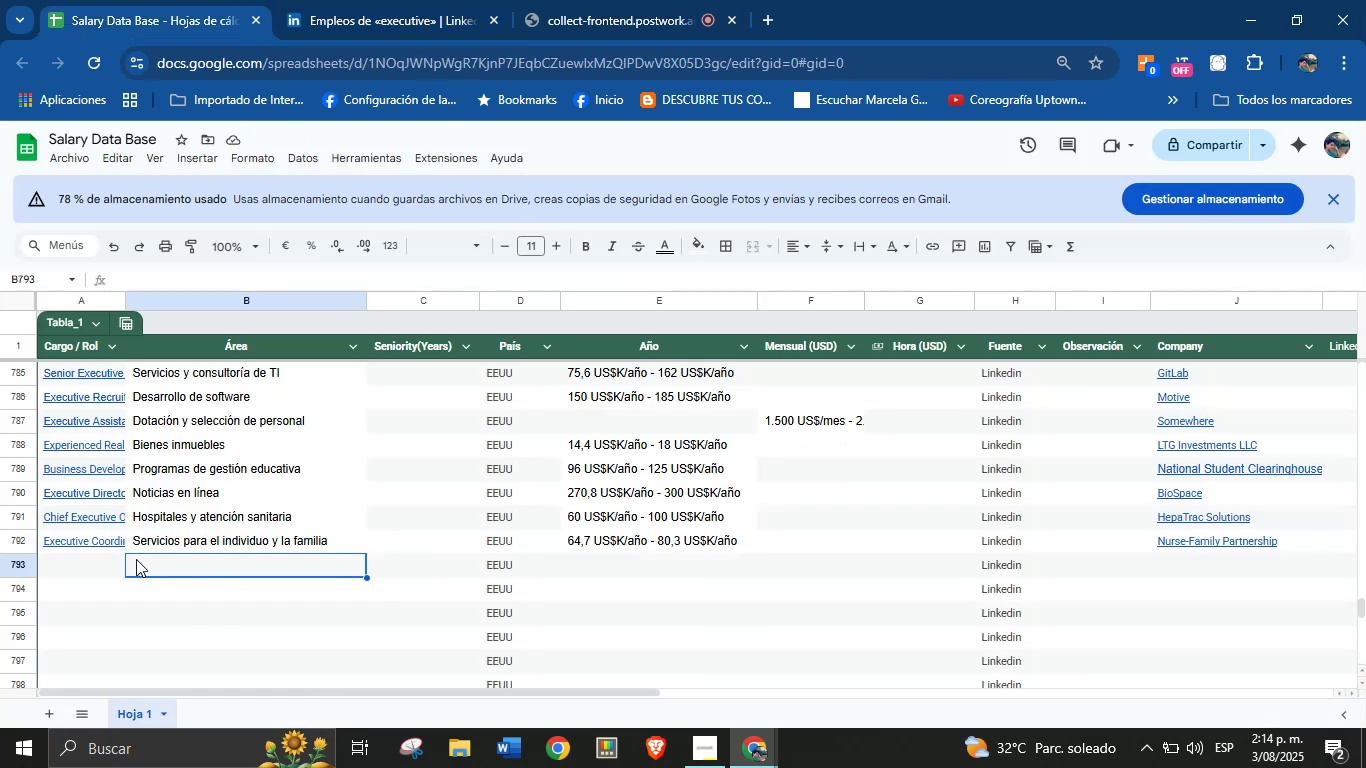 
key(Control+ControlLeft)
 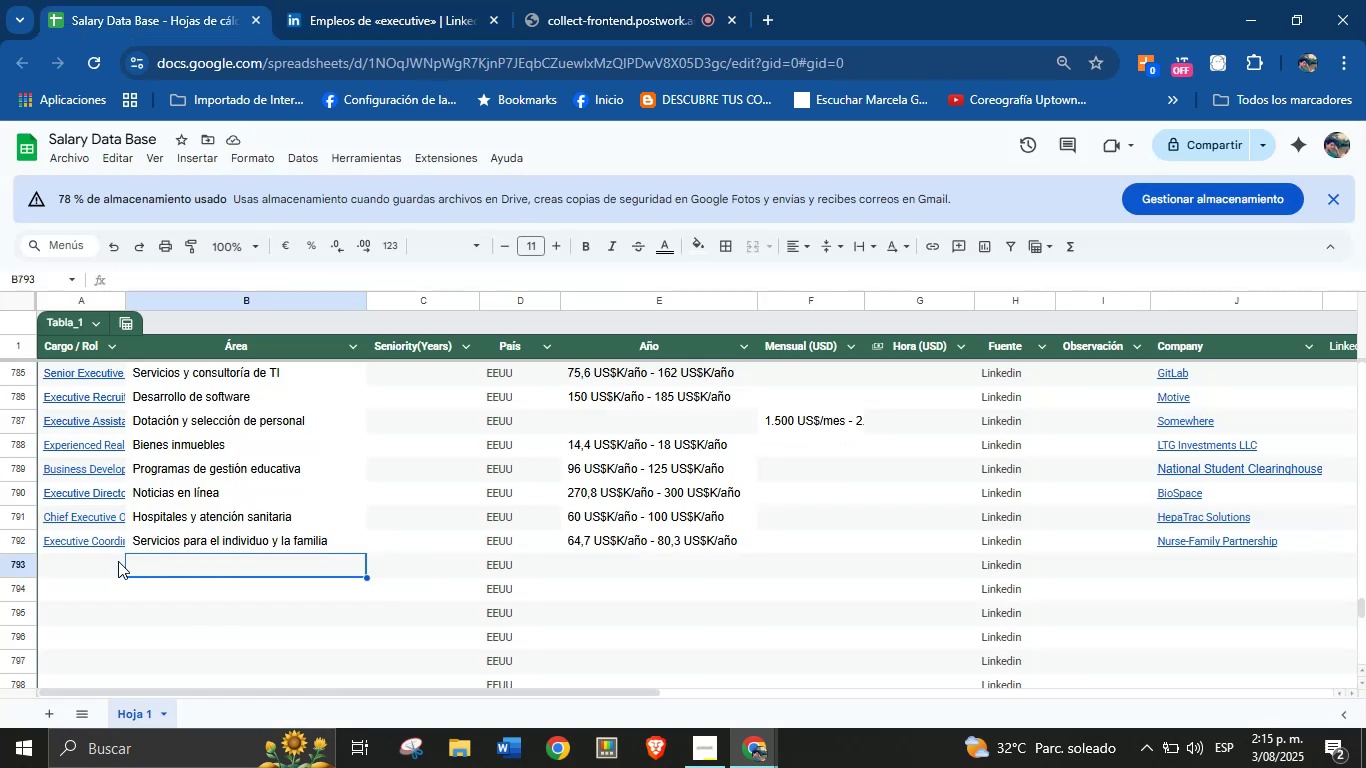 
left_click([109, 562])
 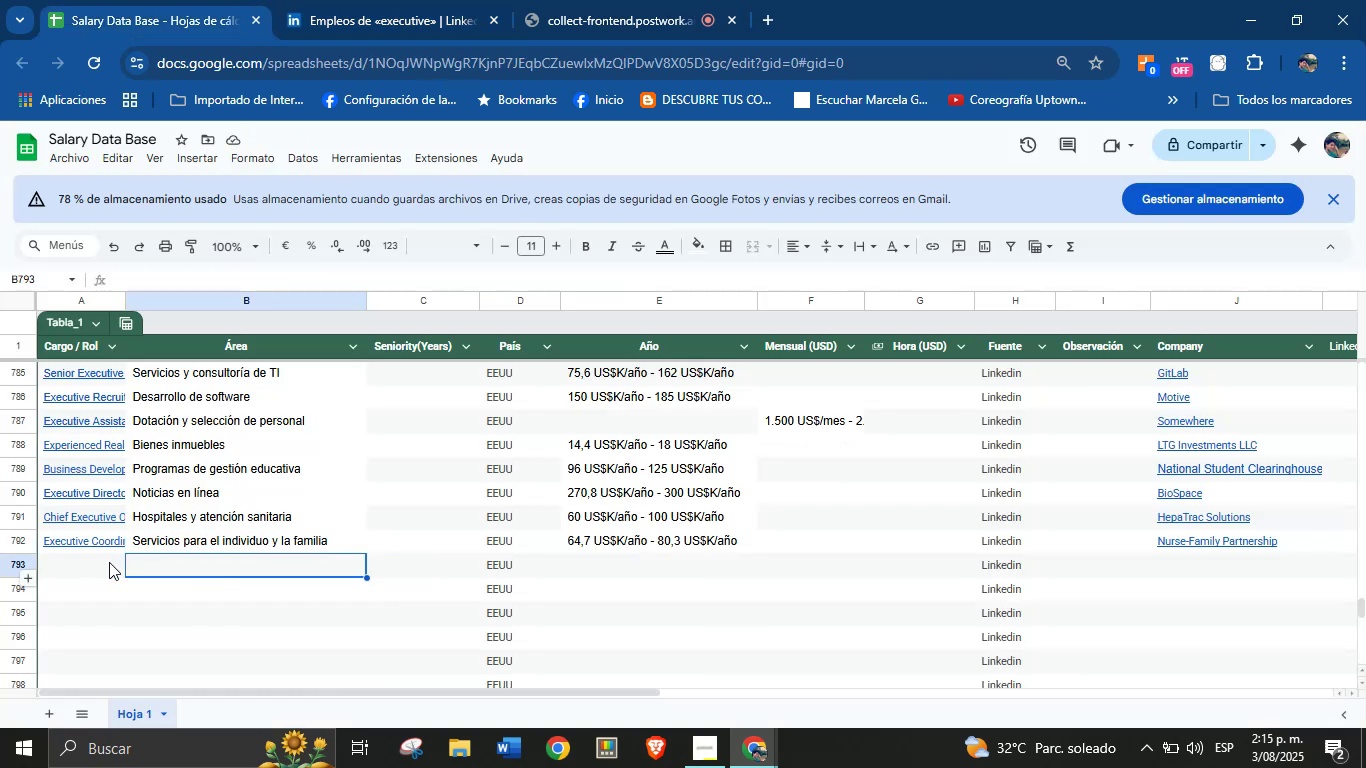 
key(Control+V)
 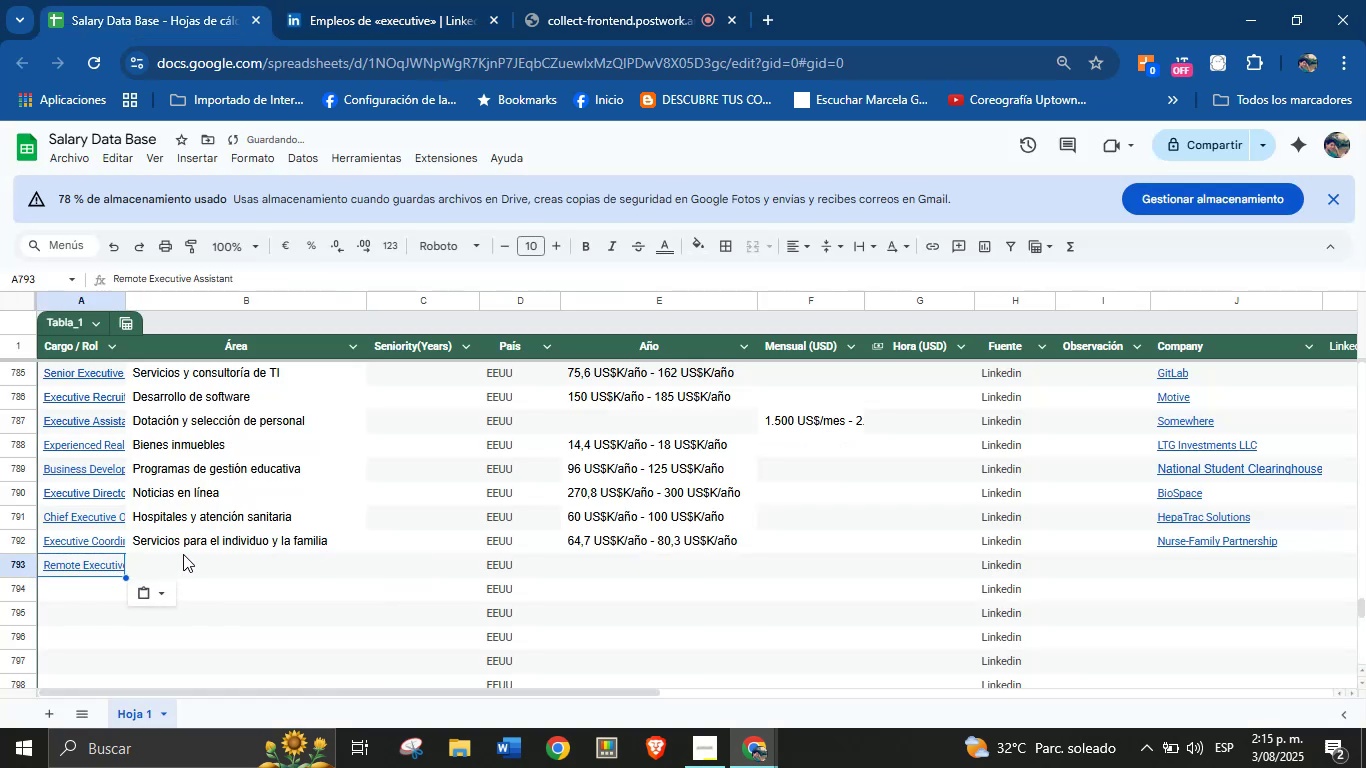 
left_click([409, 0])
 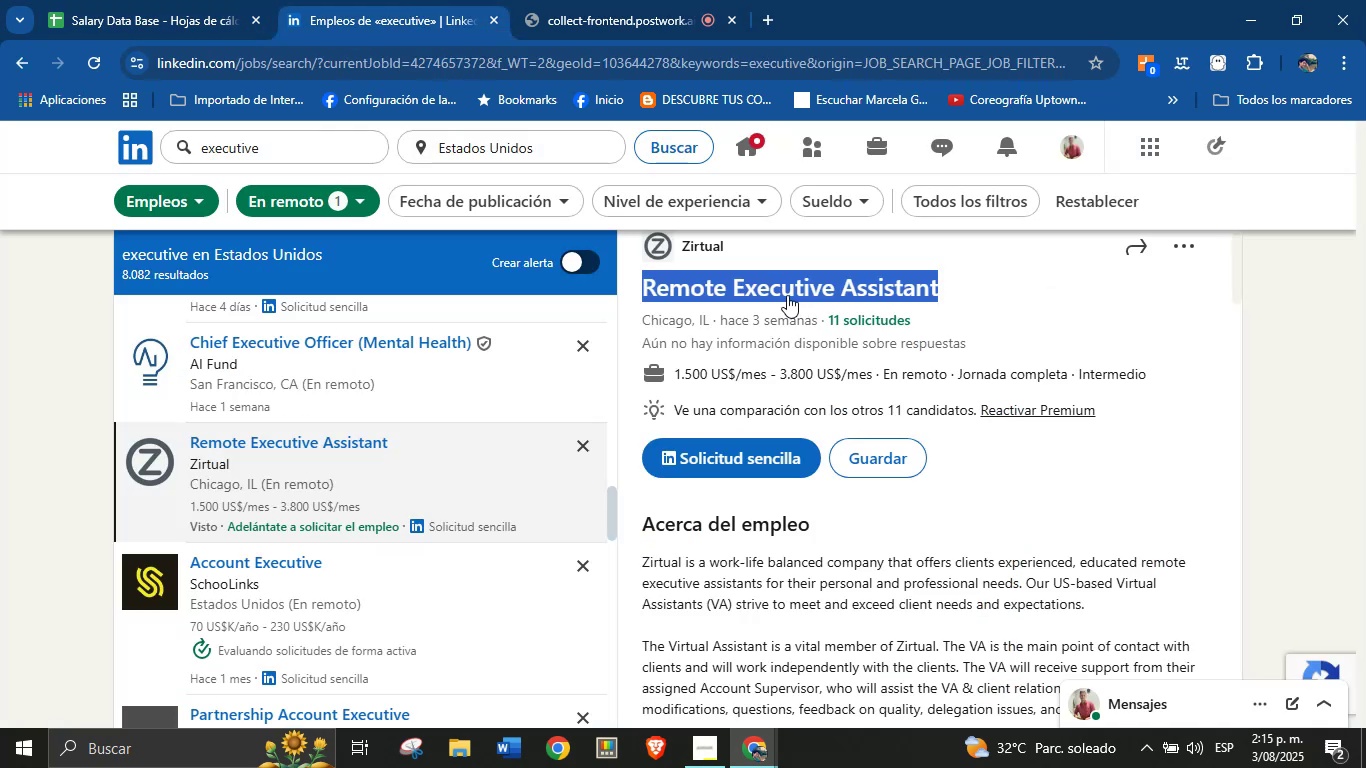 
left_click_drag(start_coordinate=[754, 250], to_coordinate=[675, 247])
 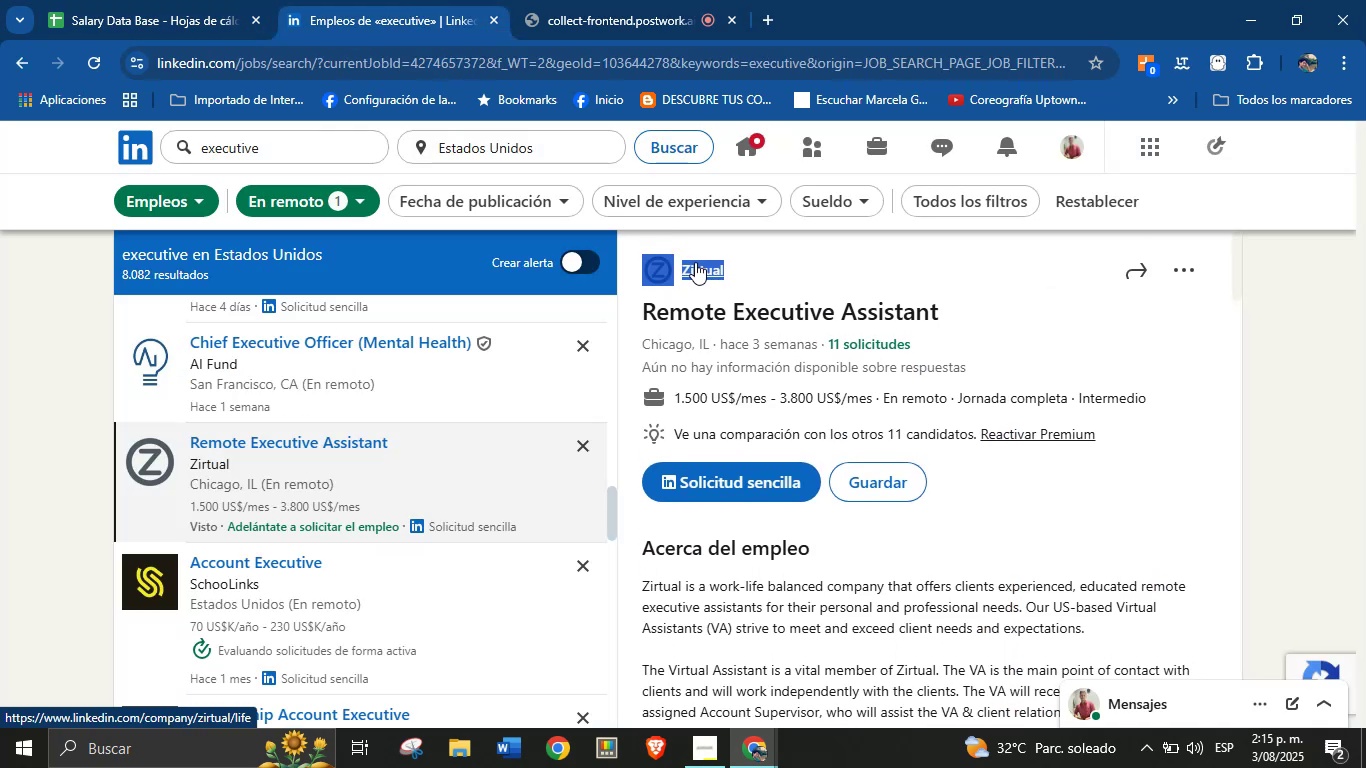 
left_click([784, 281])
 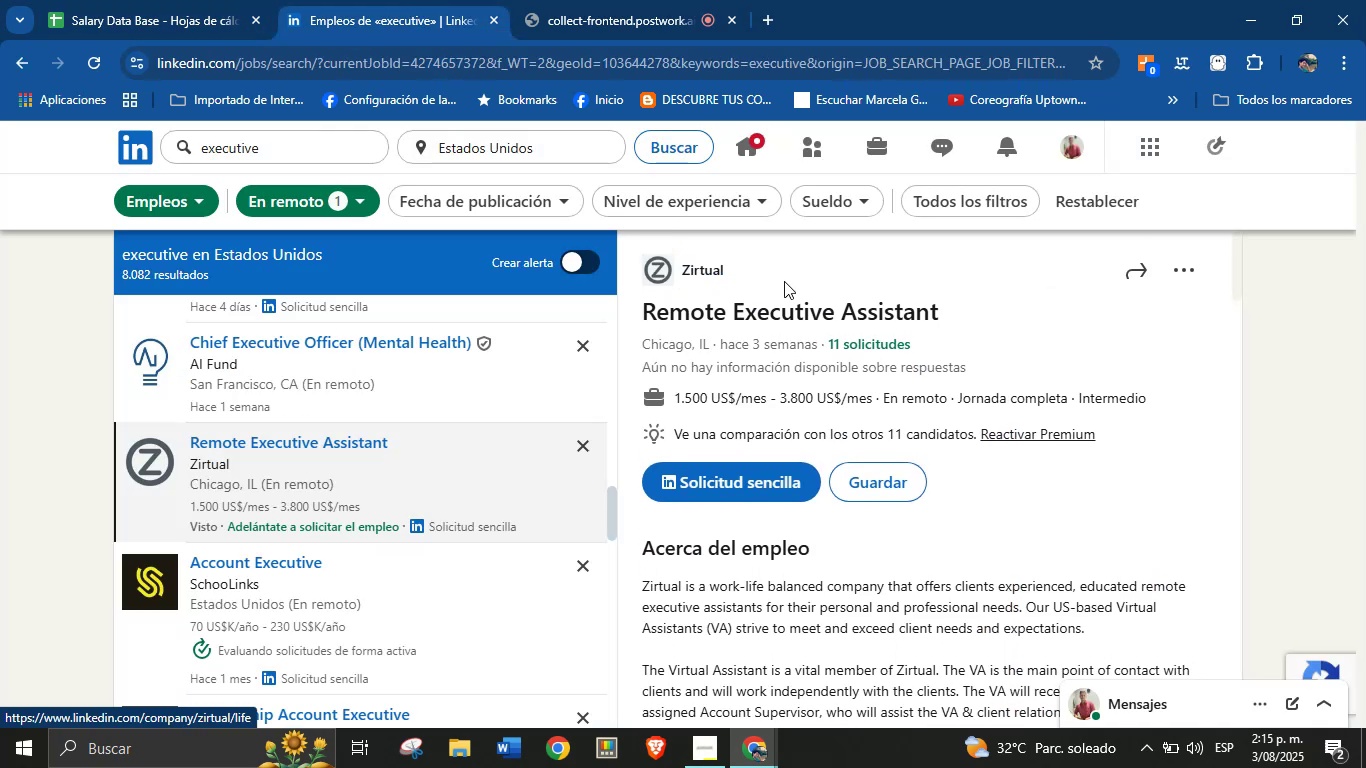 
left_click_drag(start_coordinate=[743, 269], to_coordinate=[683, 269])
 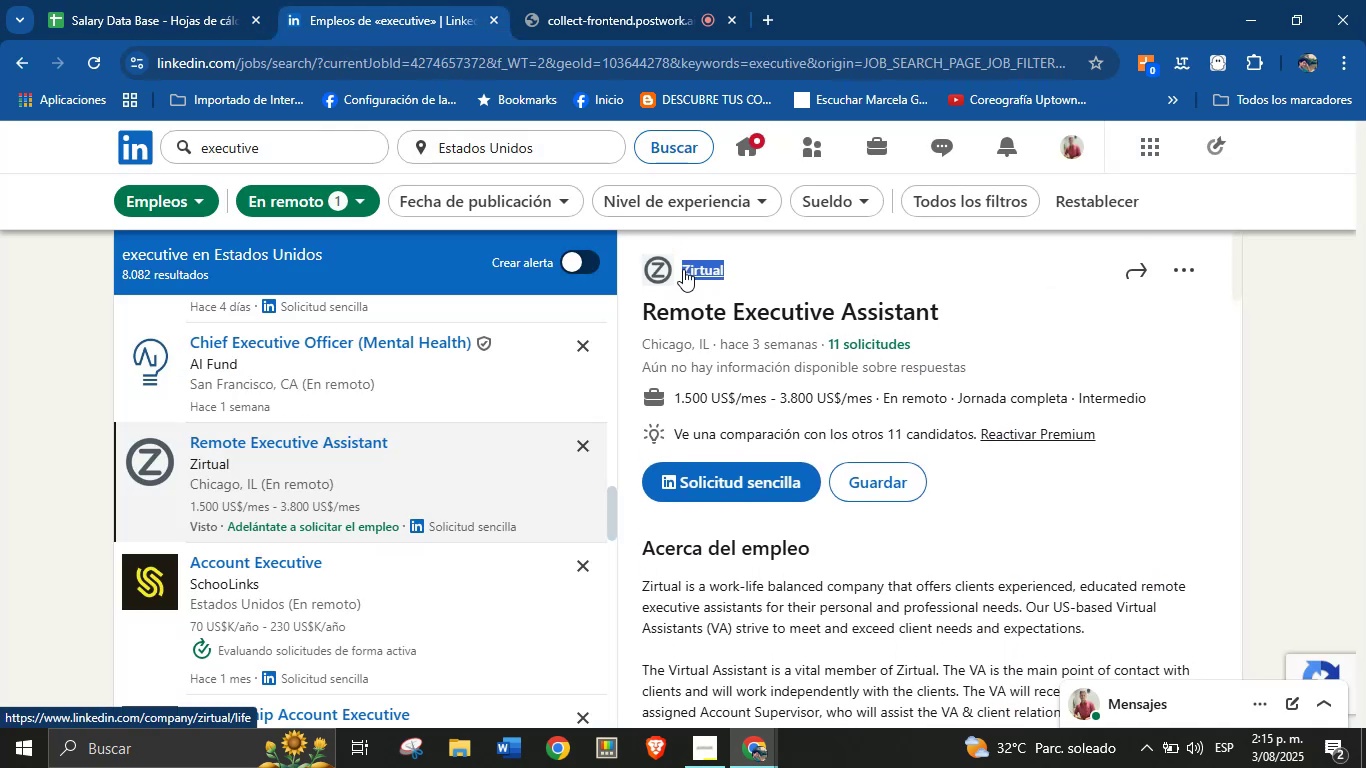 
key(Control+C)
 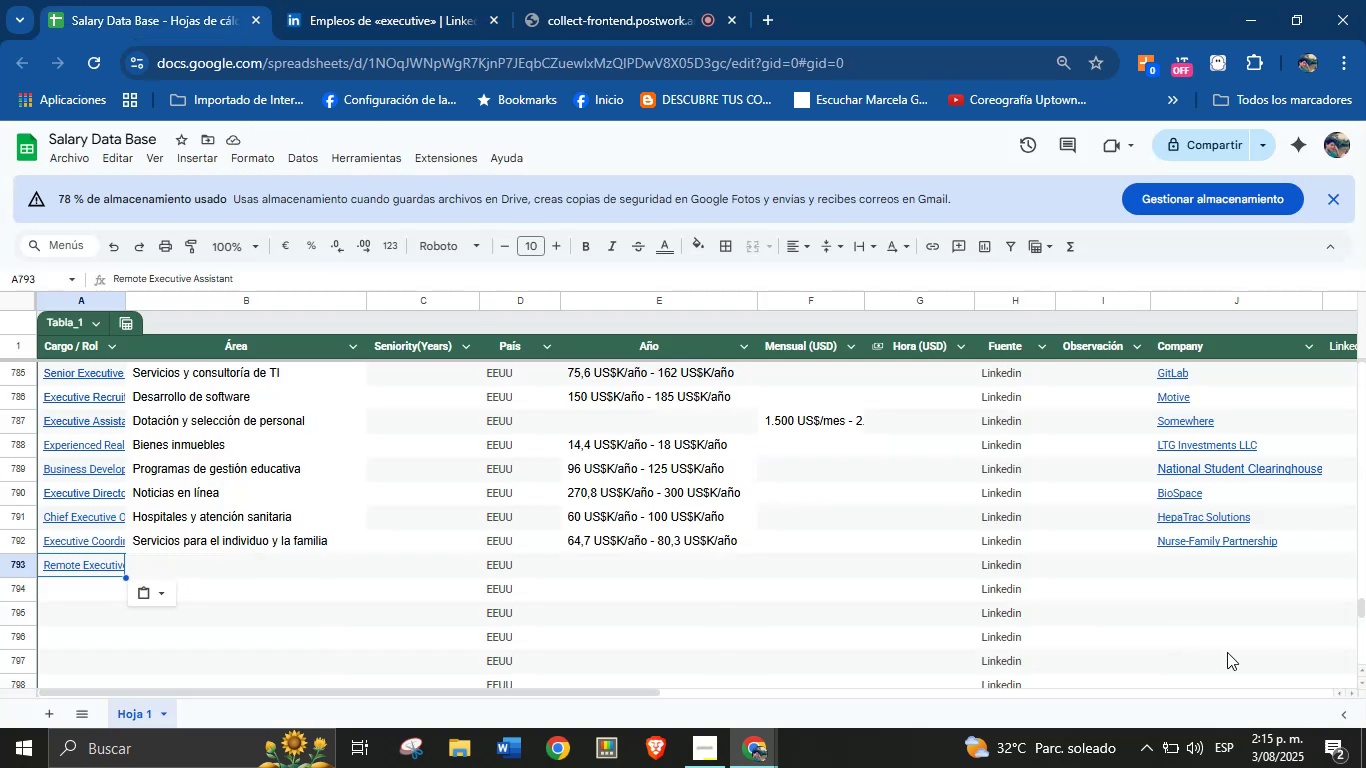 
left_click([1187, 563])
 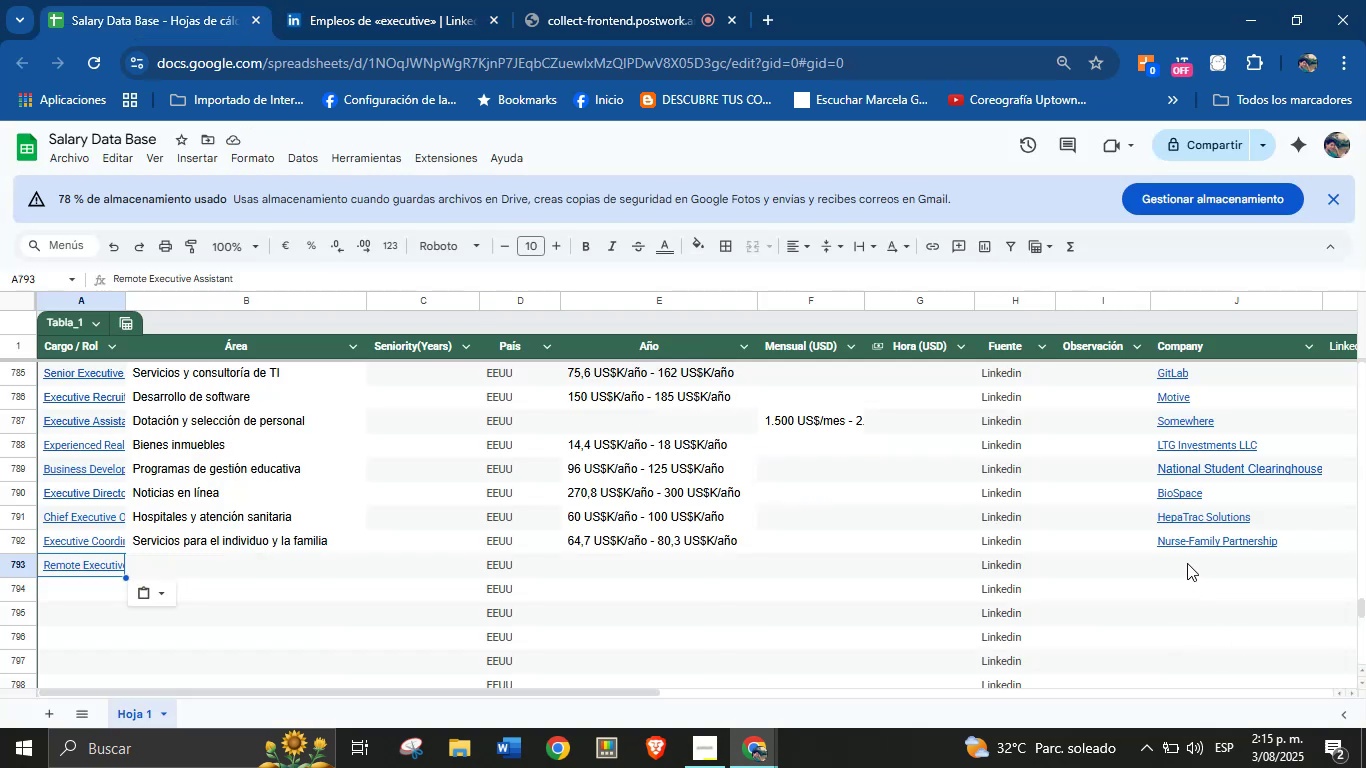 
key(Control+V)
 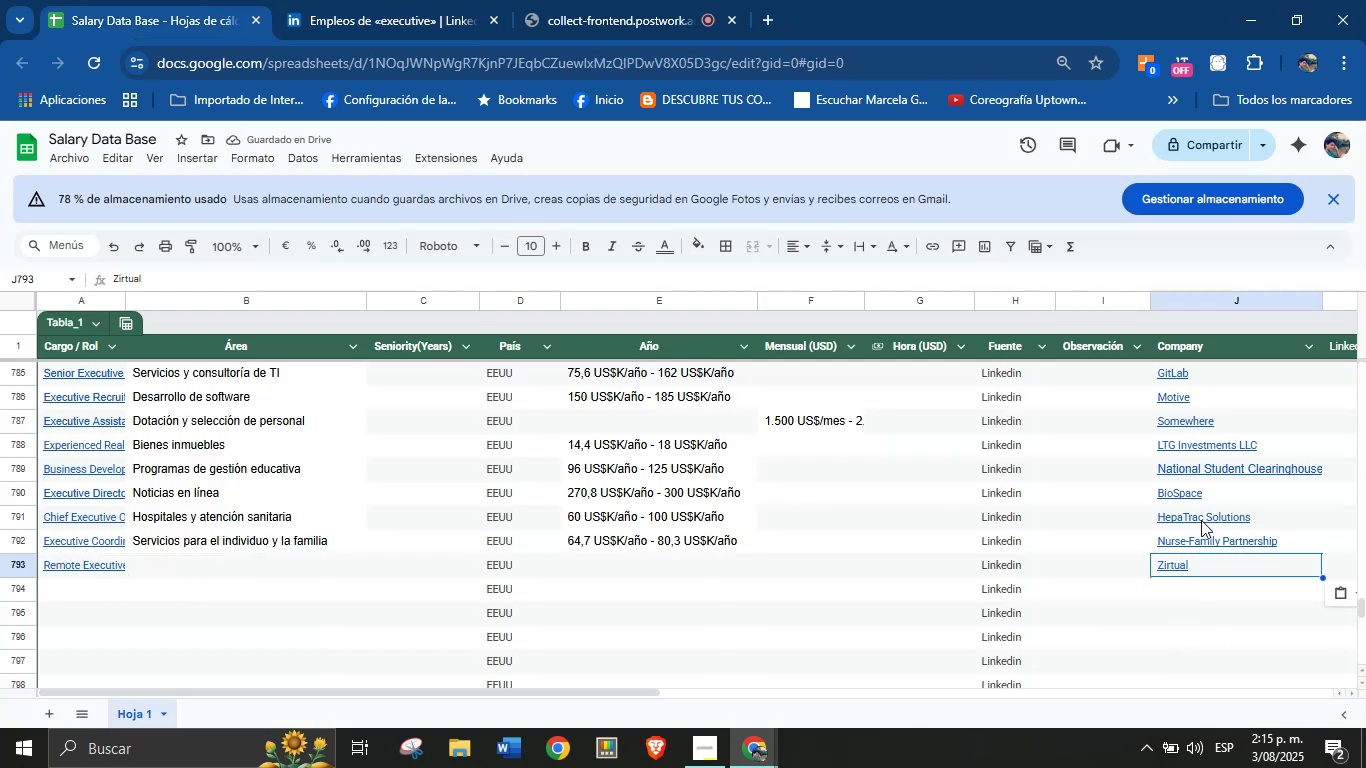 
left_click([326, 0])
 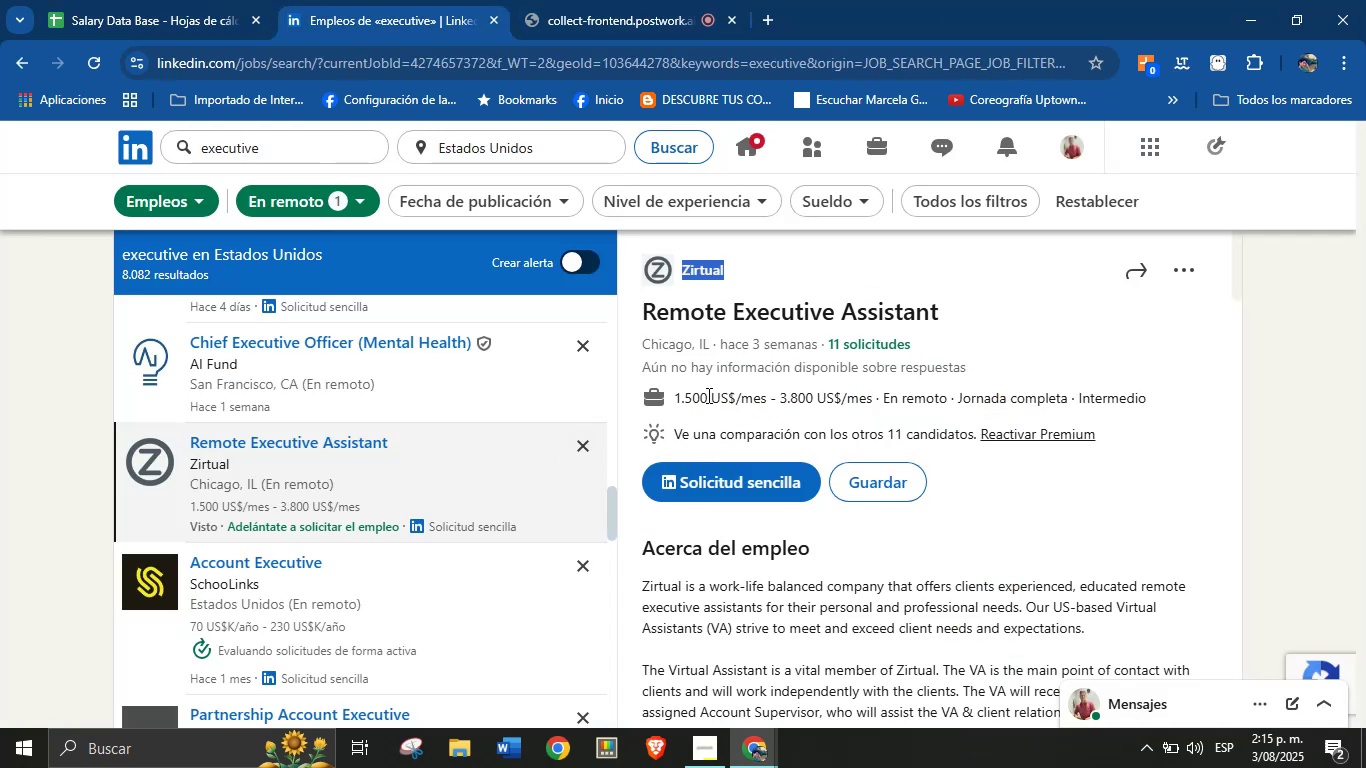 
left_click_drag(start_coordinate=[674, 399], to_coordinate=[879, 397])
 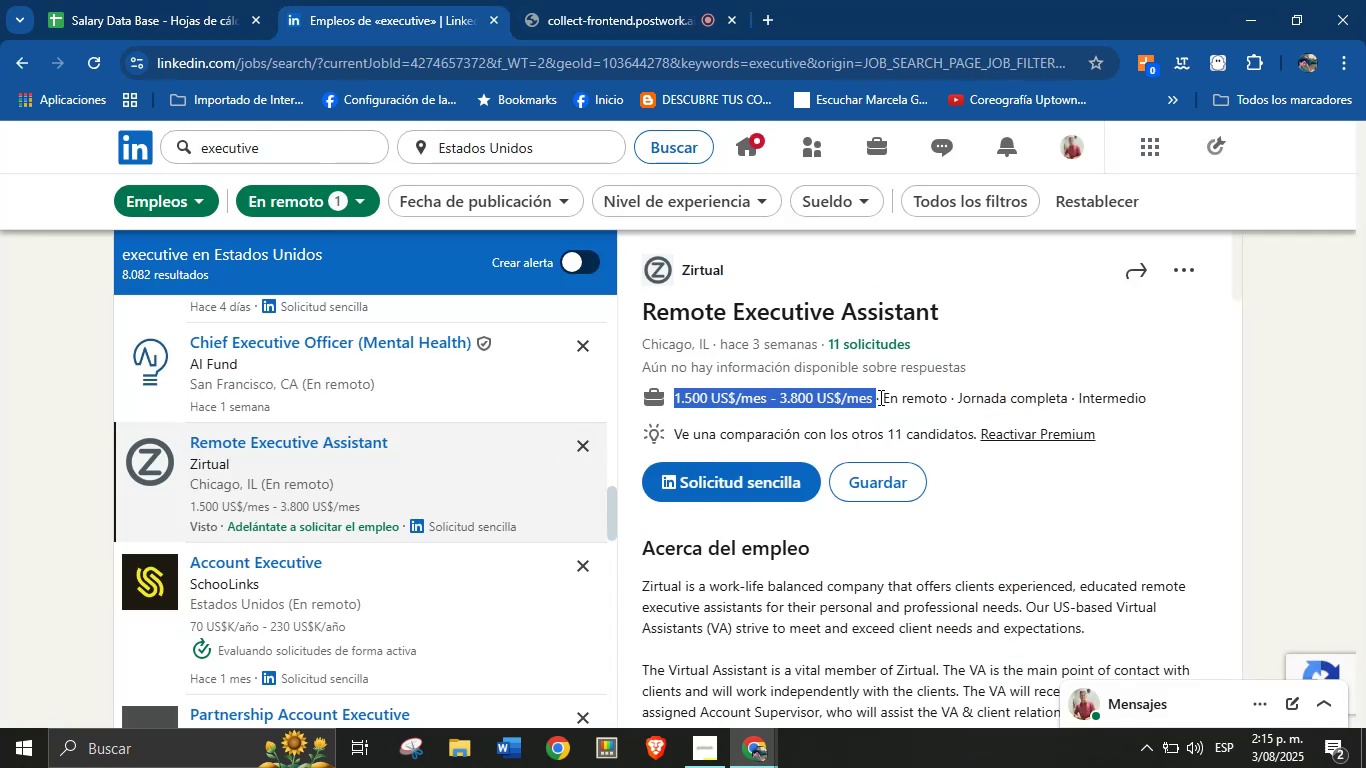 
key(Control+C)
 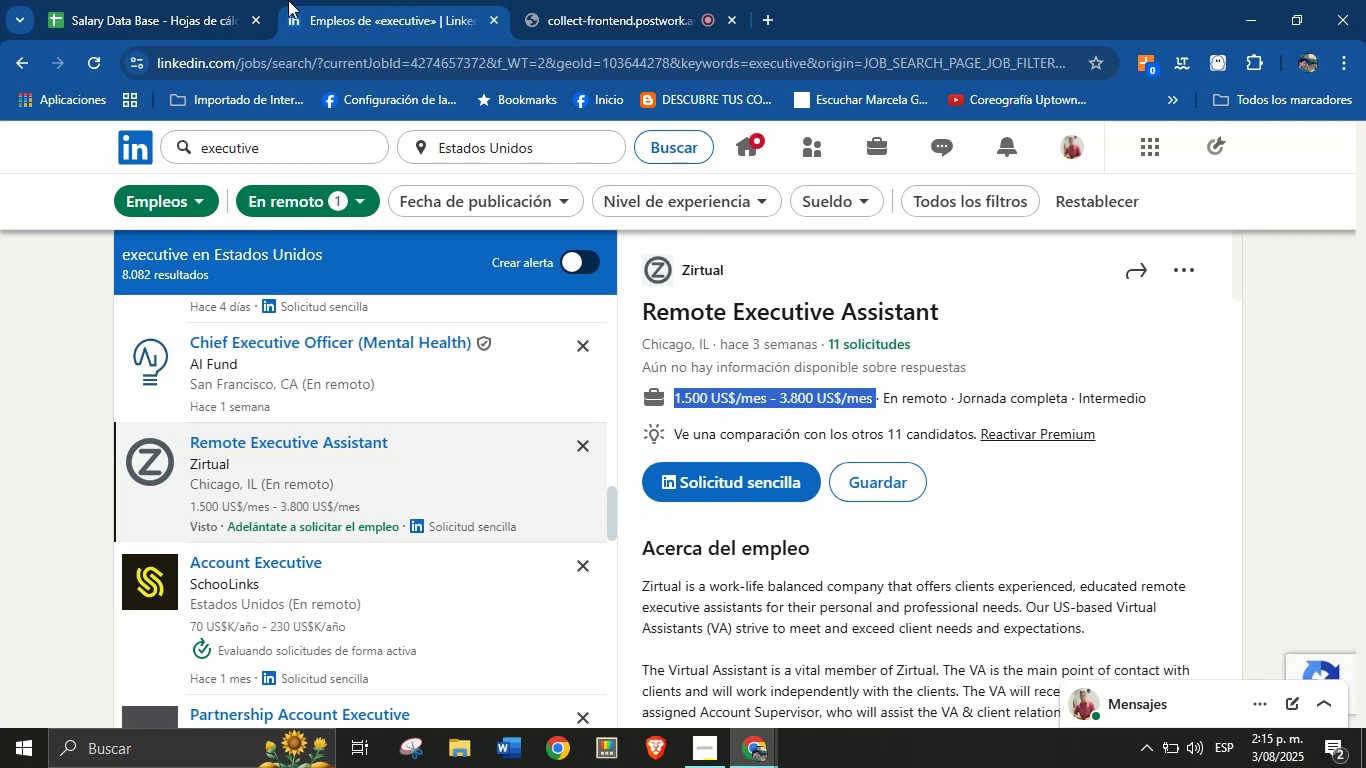 
left_click([174, 0])
 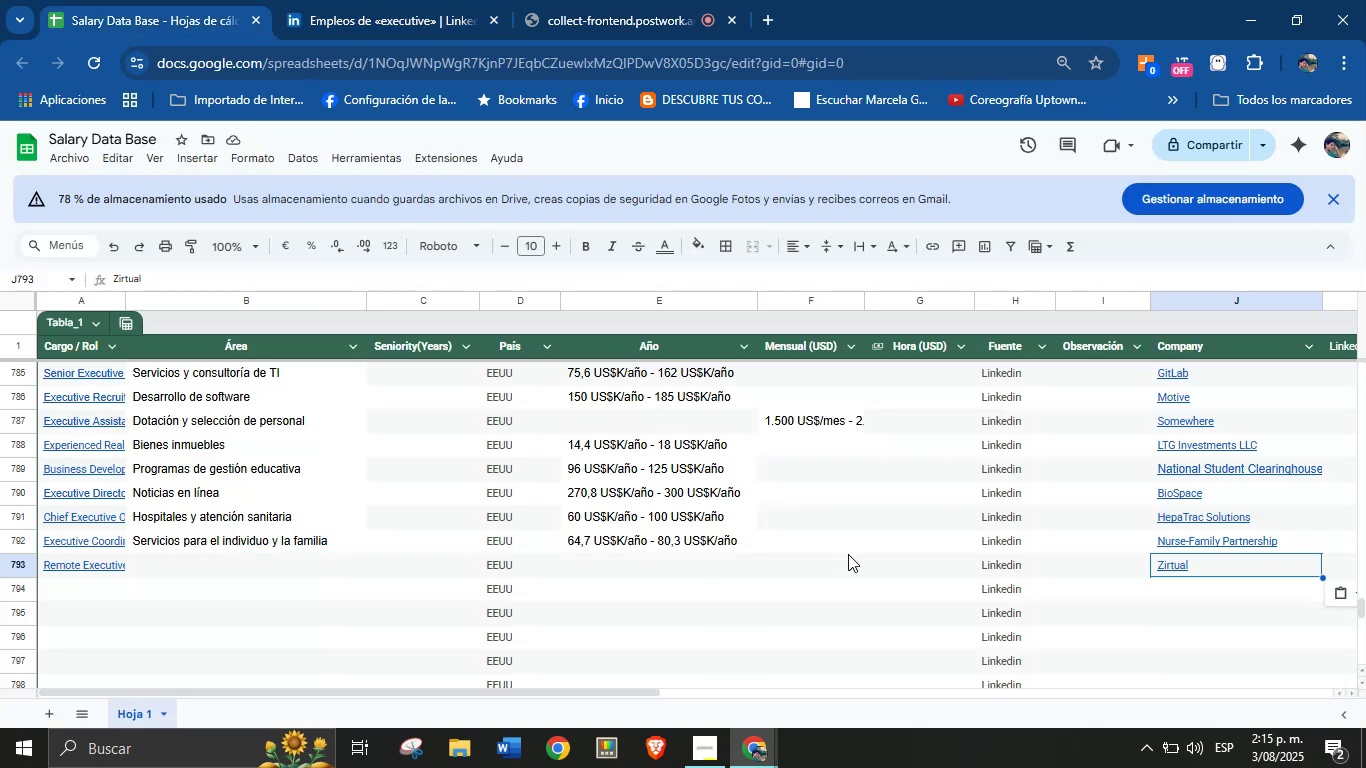 
left_click([890, 592])
 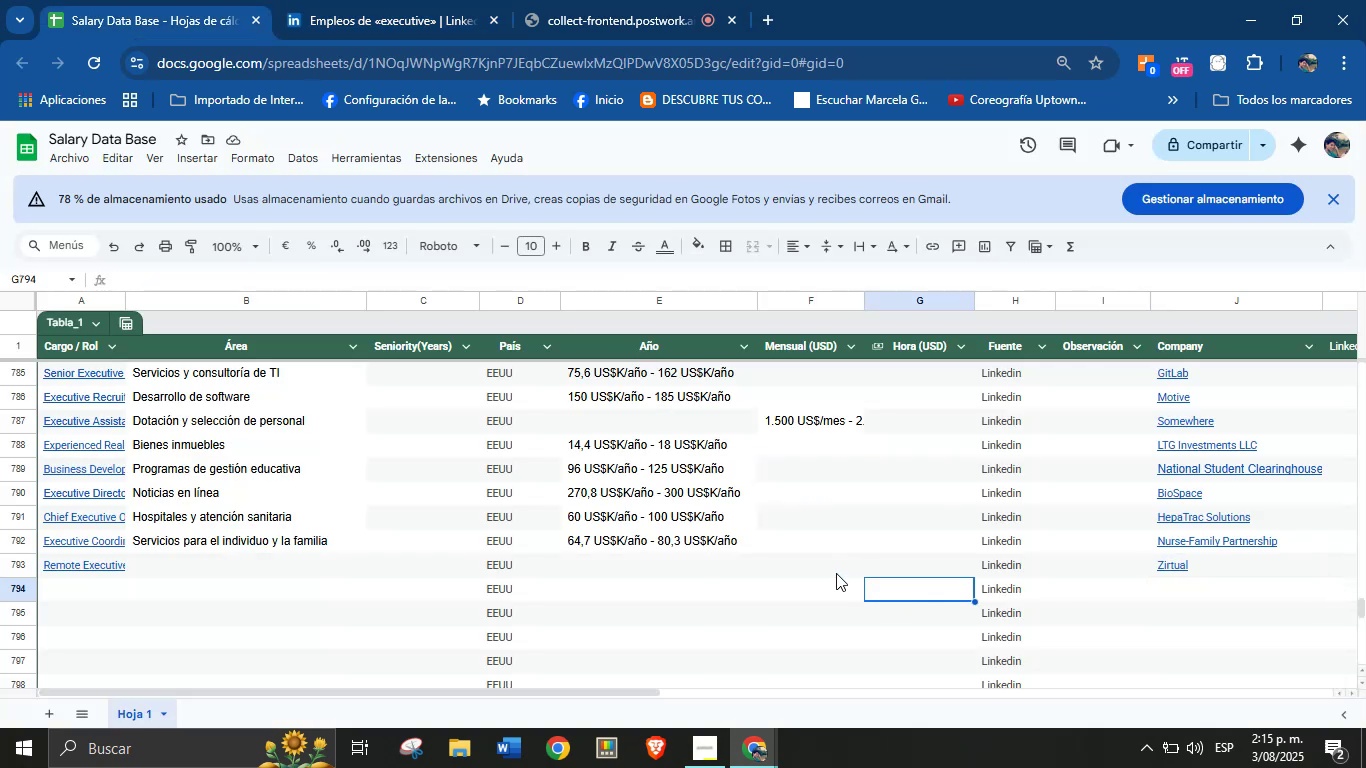 
hold_key(key=ControlLeft, duration=0.8)
 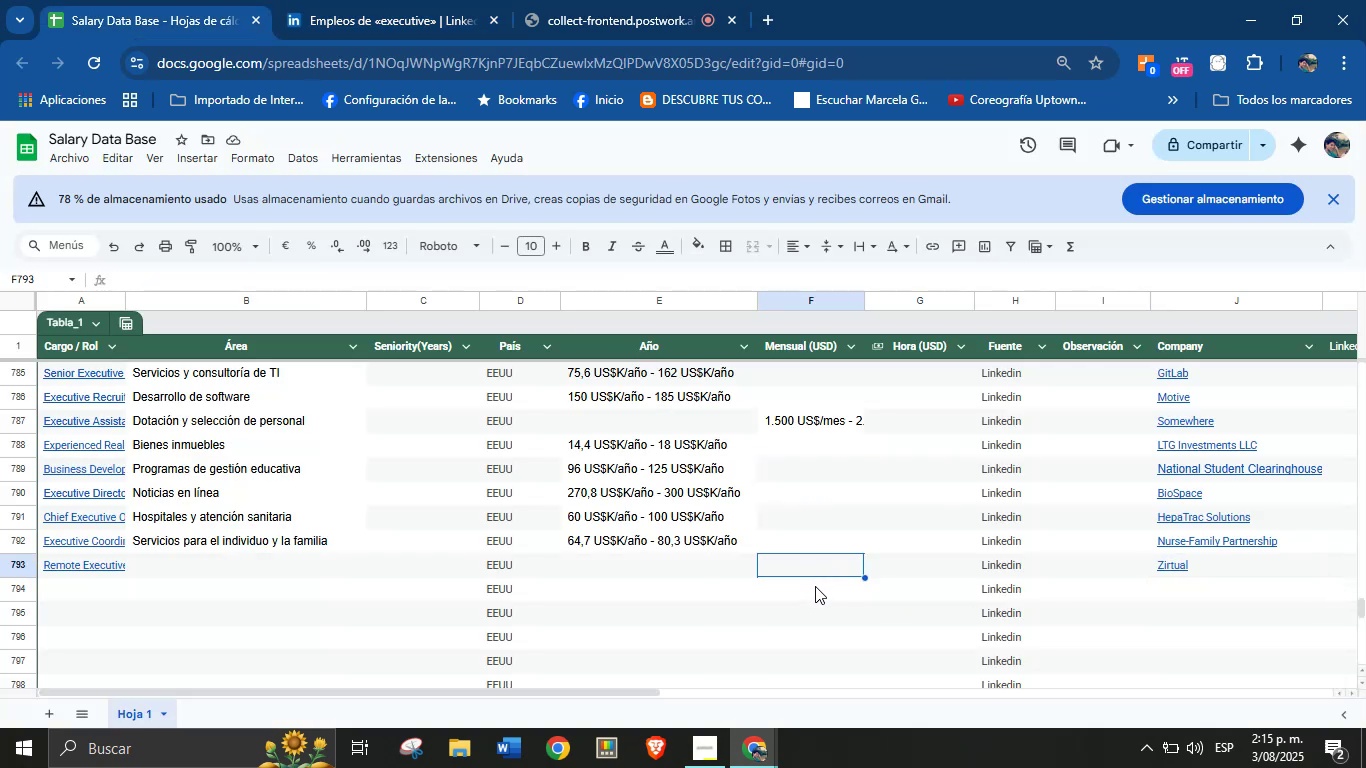 
left_click([815, 587])
 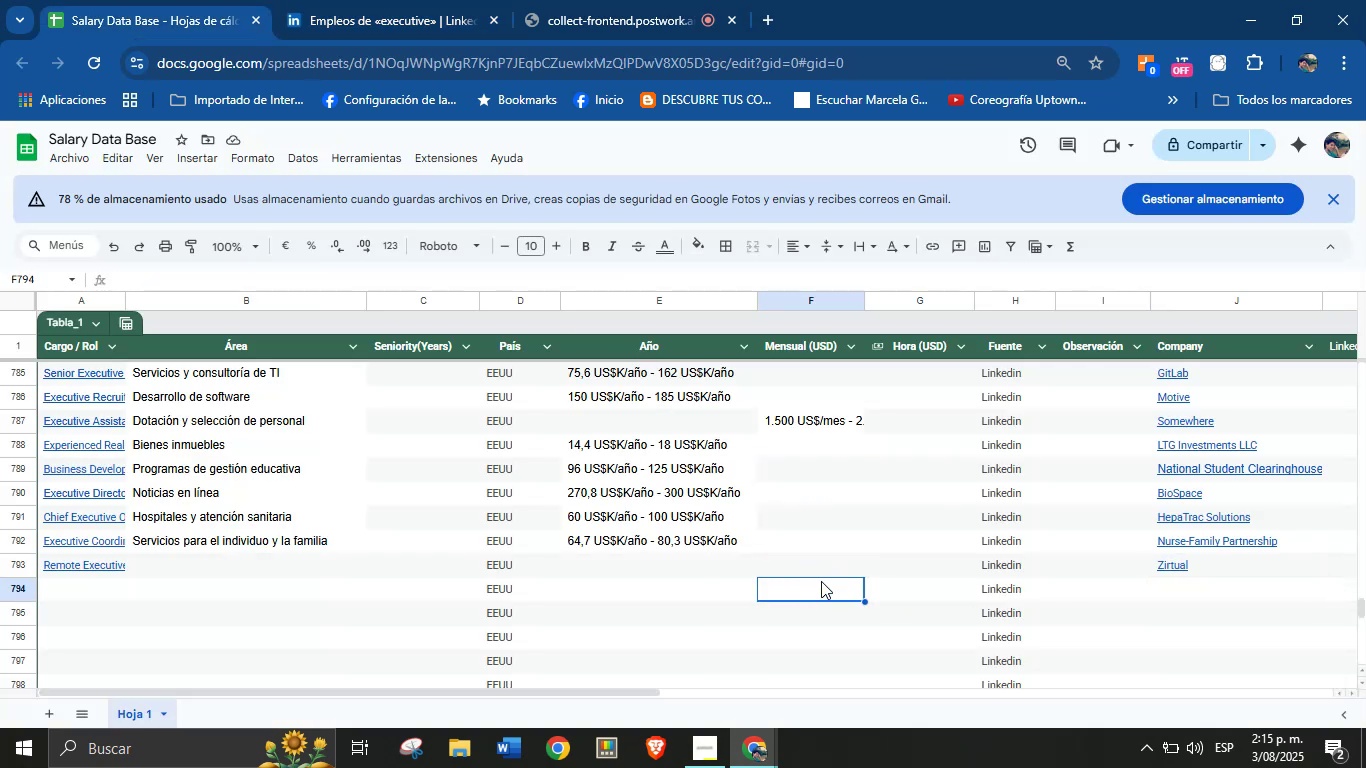 
left_click([821, 581])
 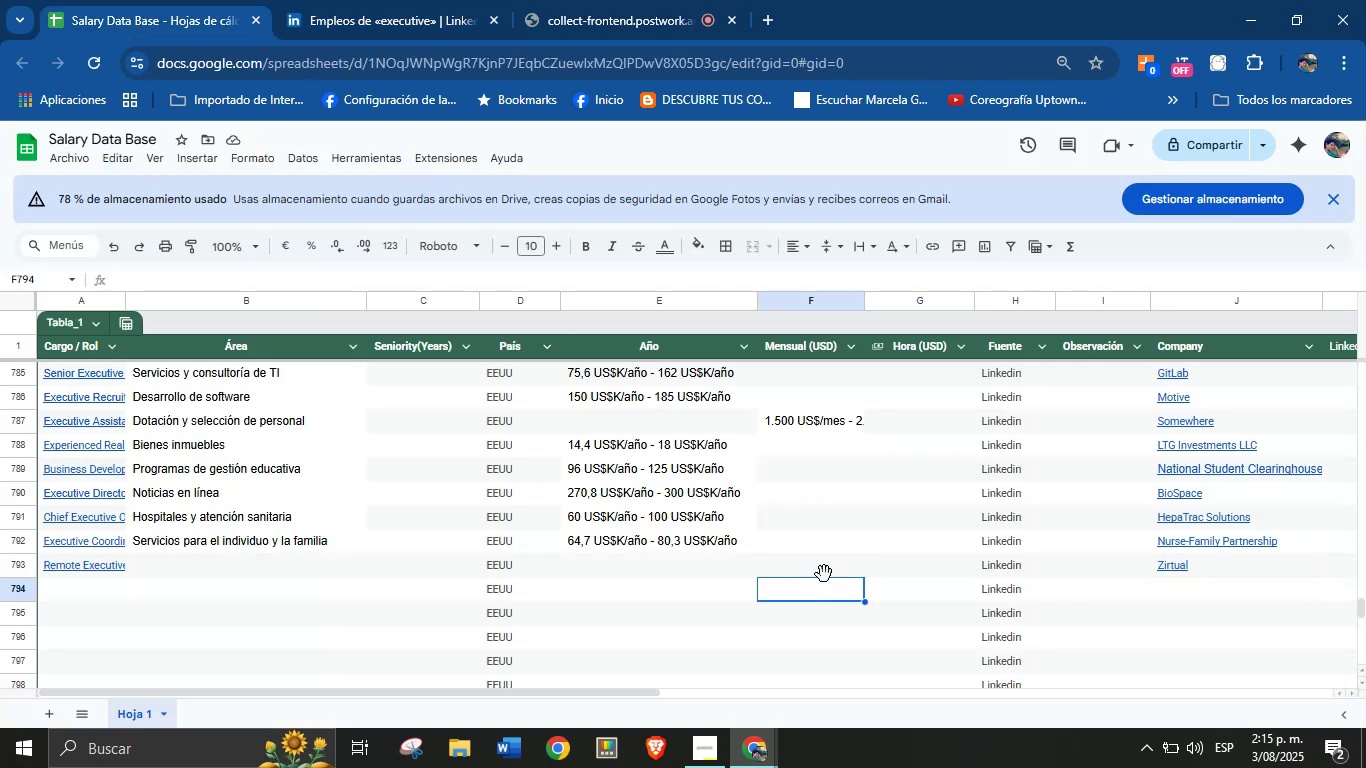 
left_click([825, 573])
 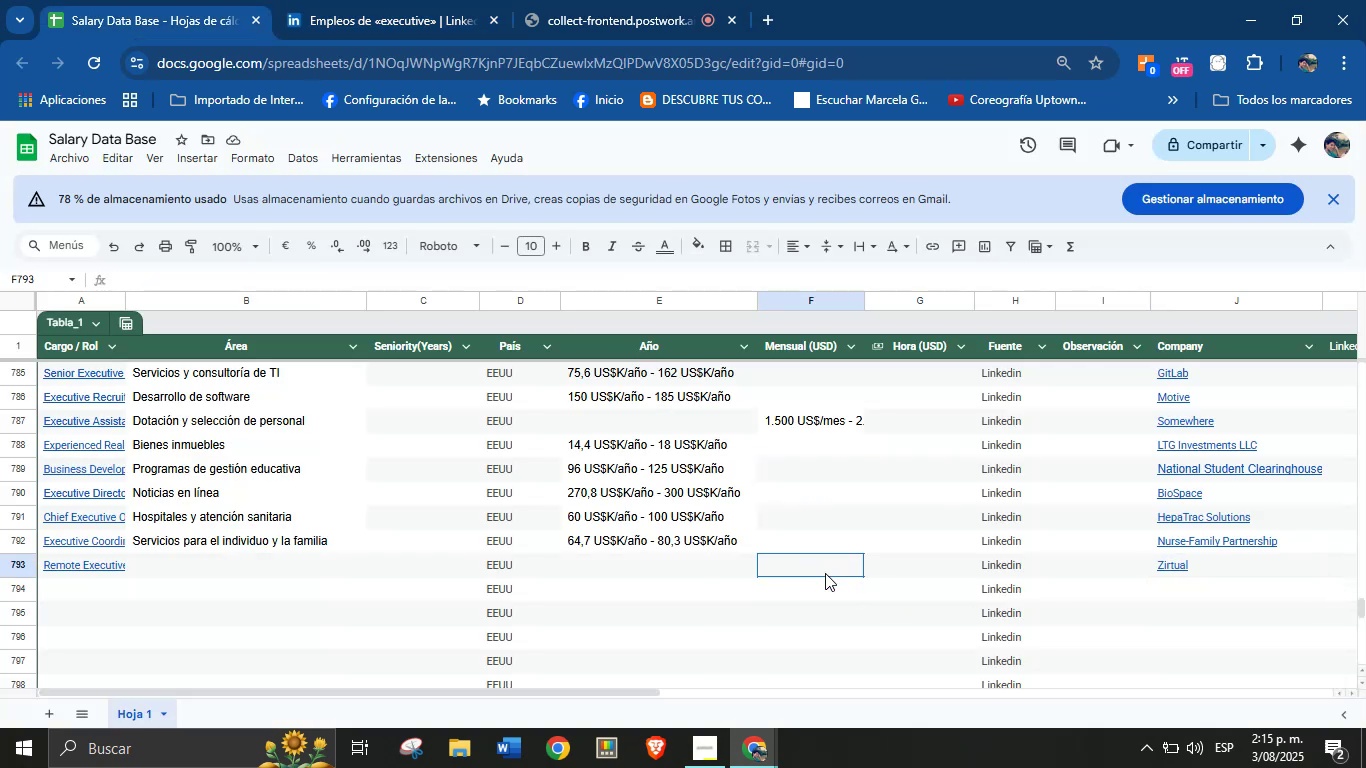 
key(Control+V)
 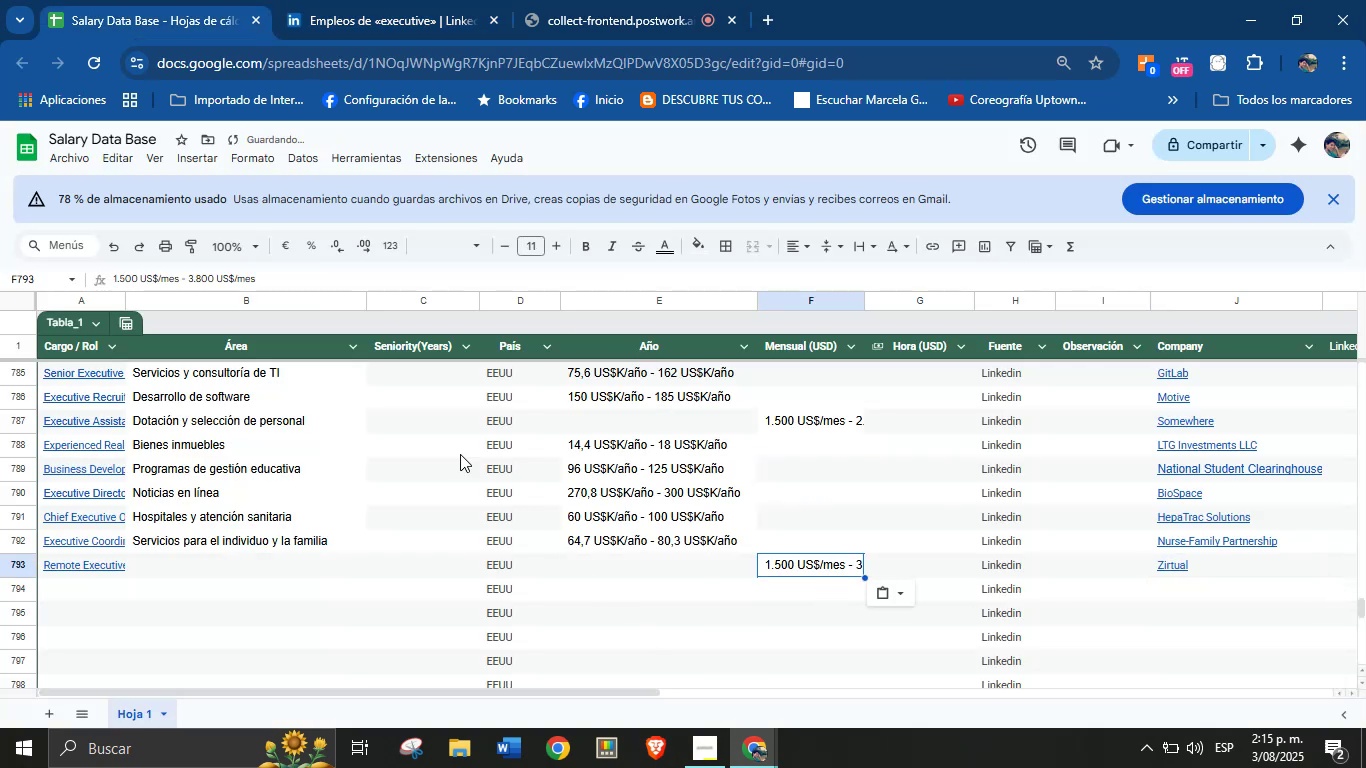 
left_click([425, 0])
 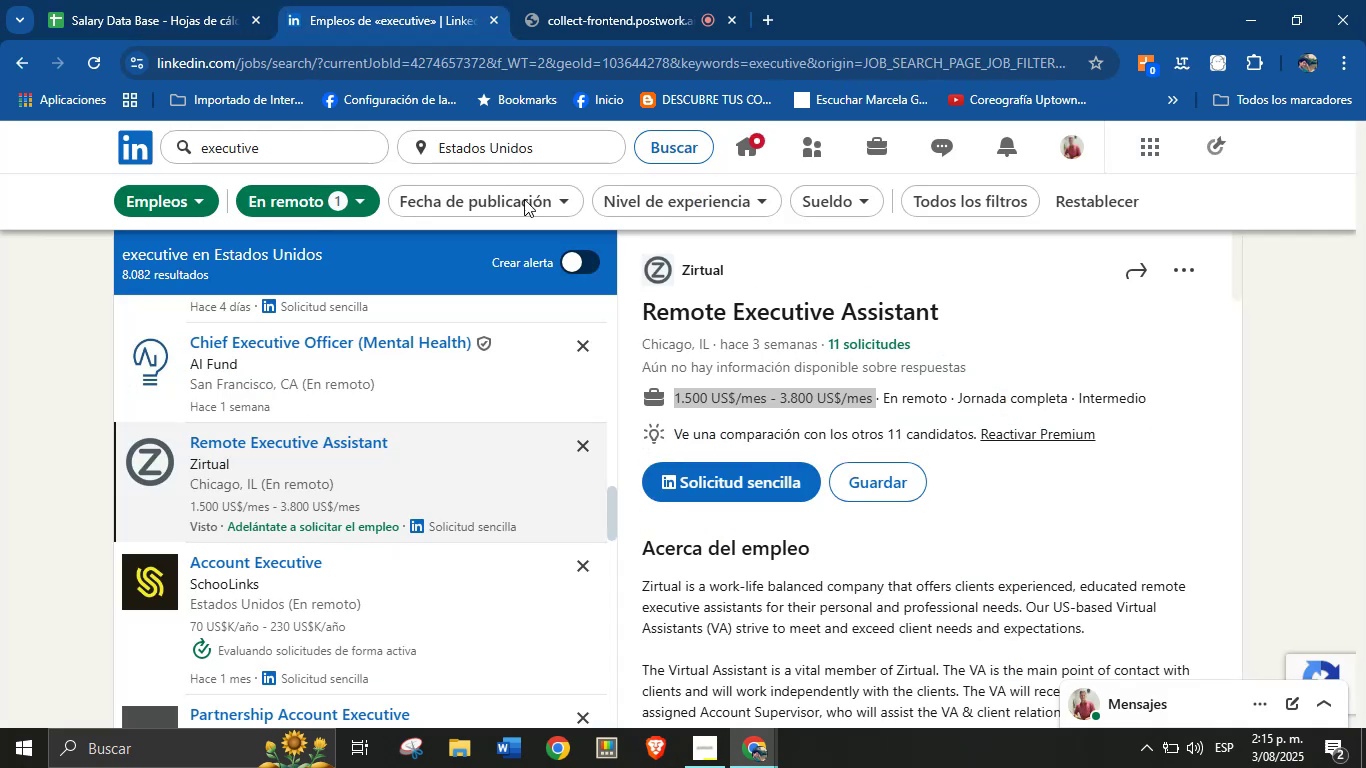 
scroll: coordinate [792, 623], scroll_direction: down, amount: 36.0
 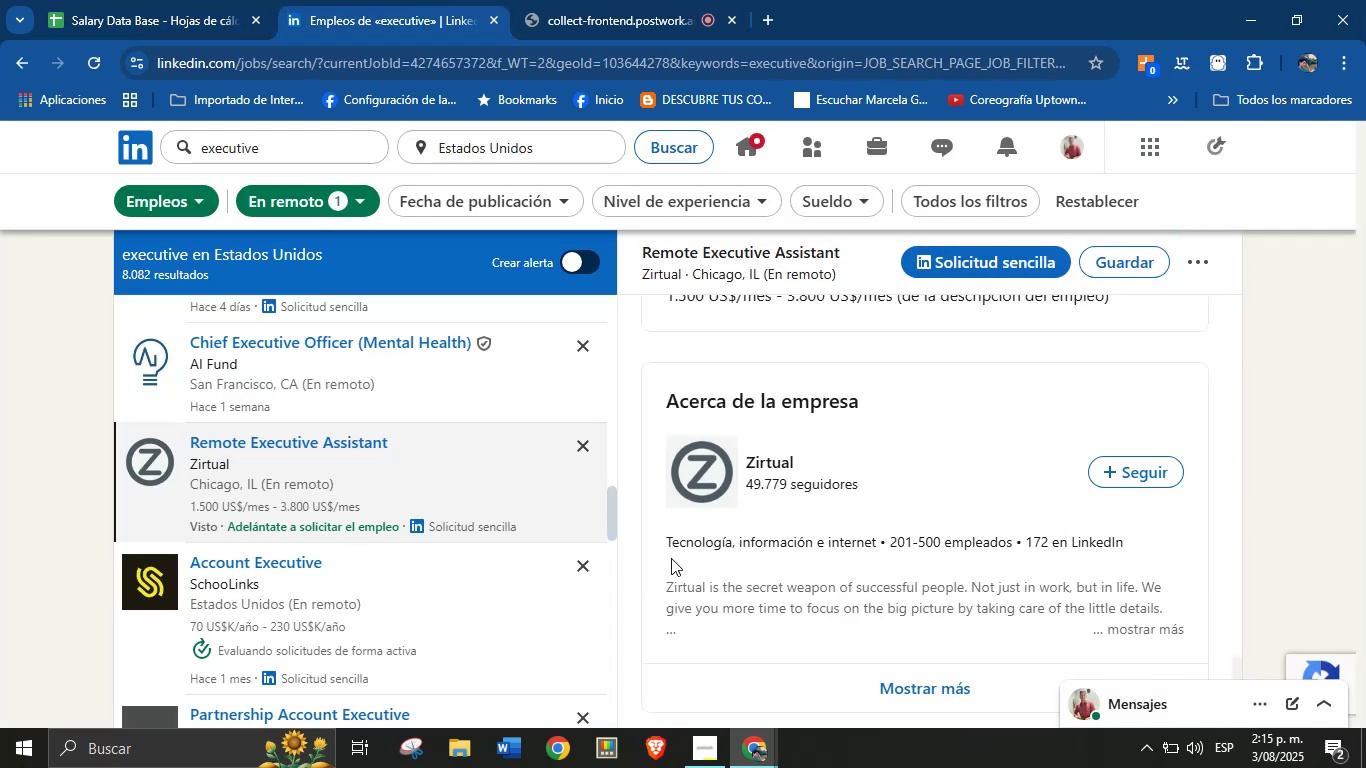 
left_click_drag(start_coordinate=[664, 549], to_coordinate=[880, 549])
 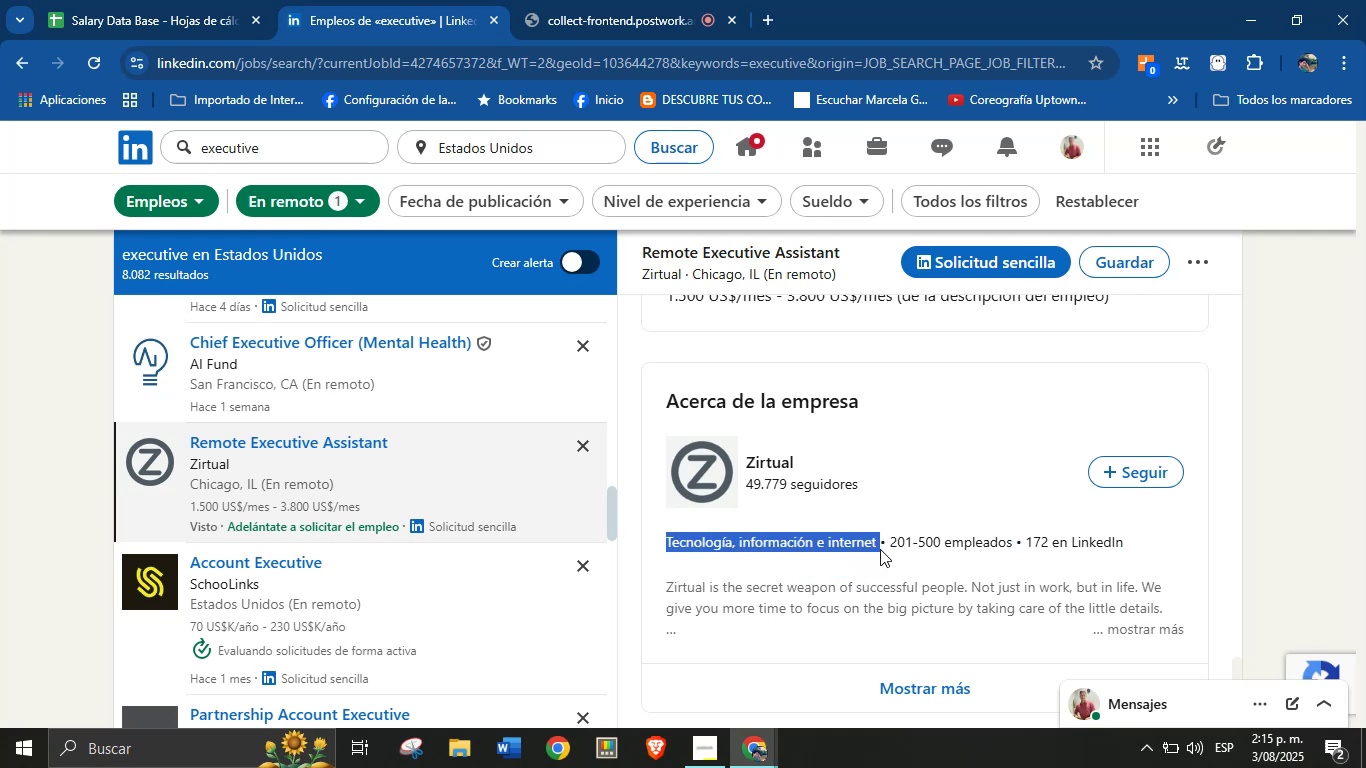 
key(Control+C)
 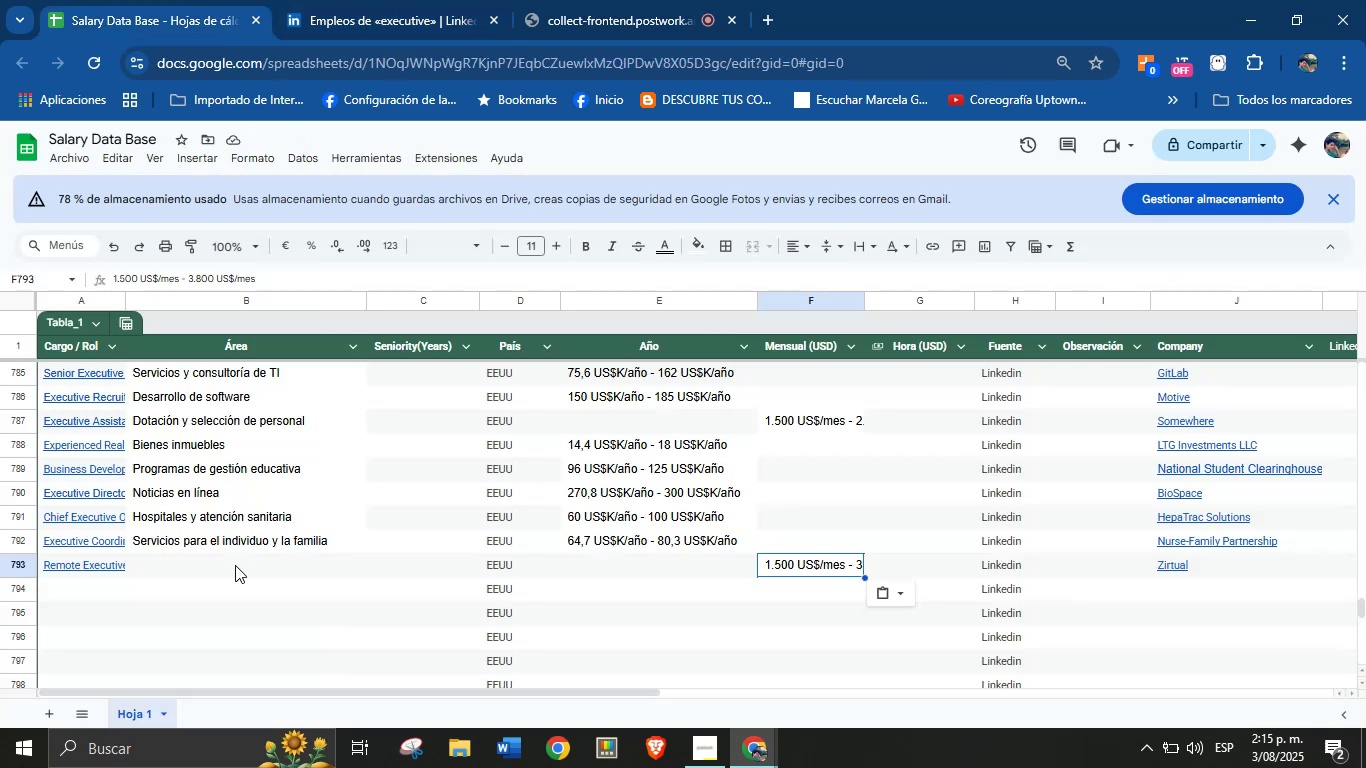 
key(Control+V)
 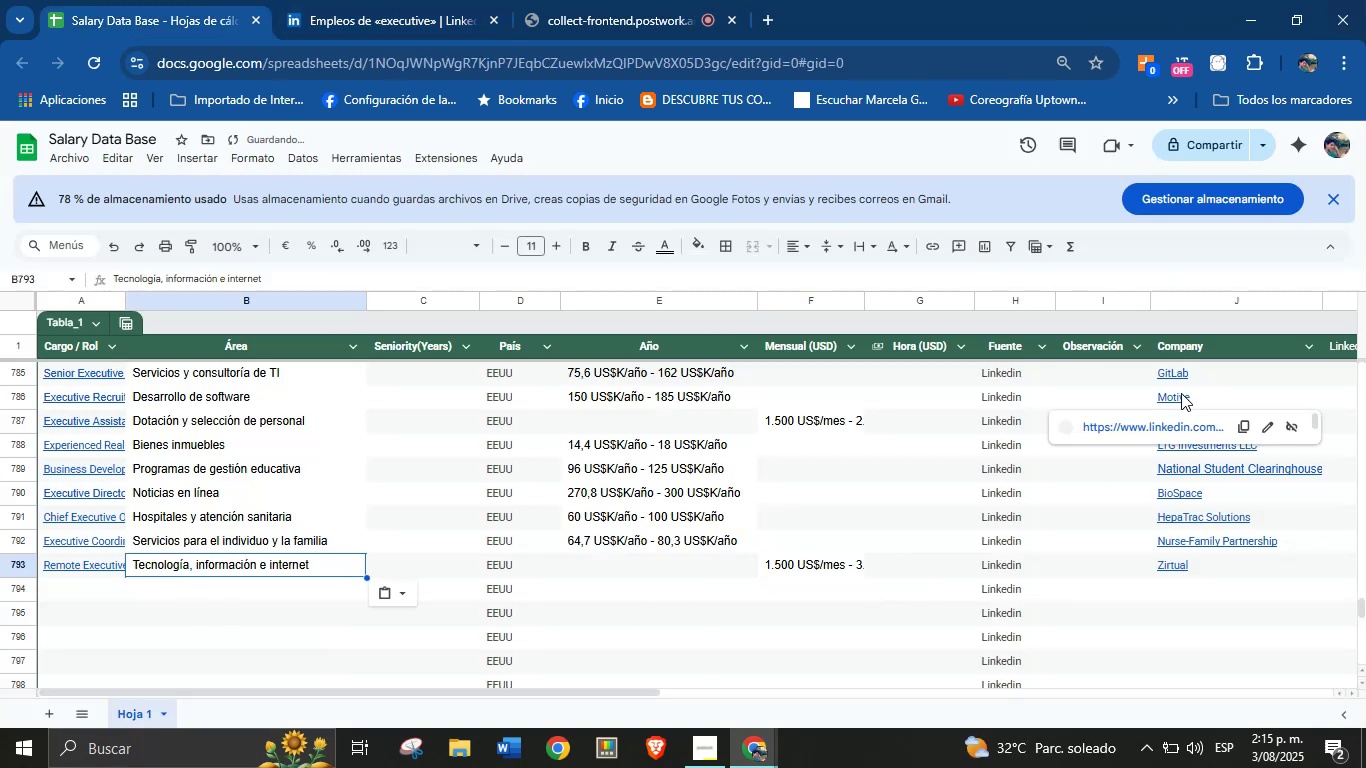 
scroll: coordinate [577, 482], scroll_direction: down, amount: 1.0
 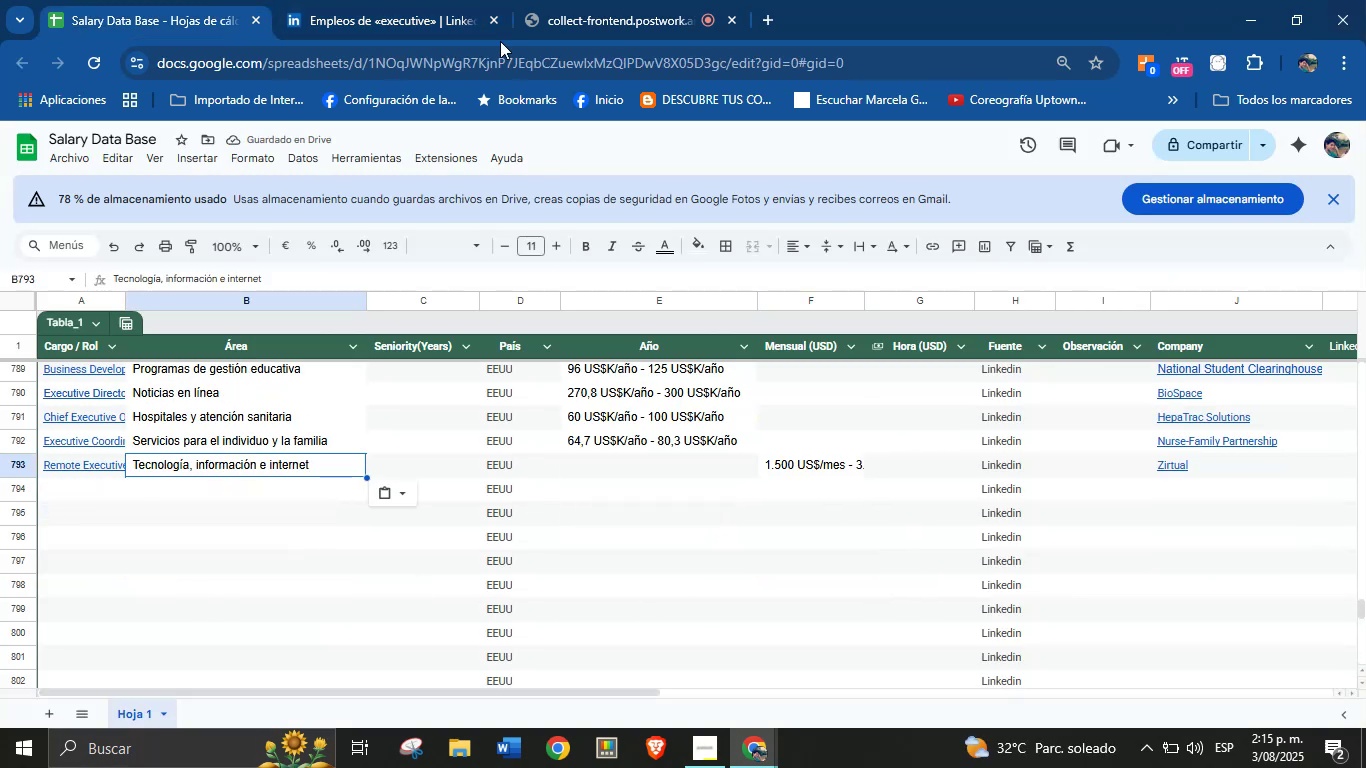 
left_click([439, 0])
 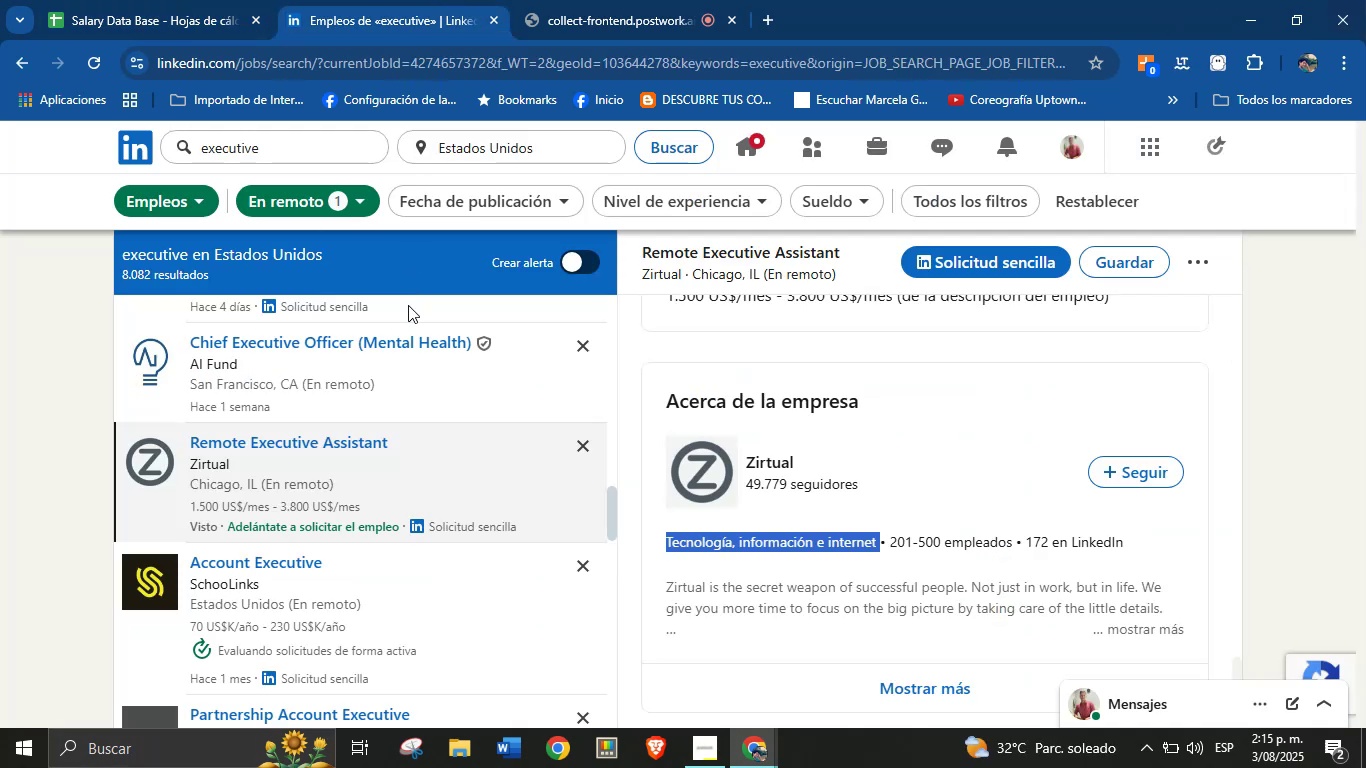 
scroll: coordinate [432, 436], scroll_direction: down, amount: 1.0
 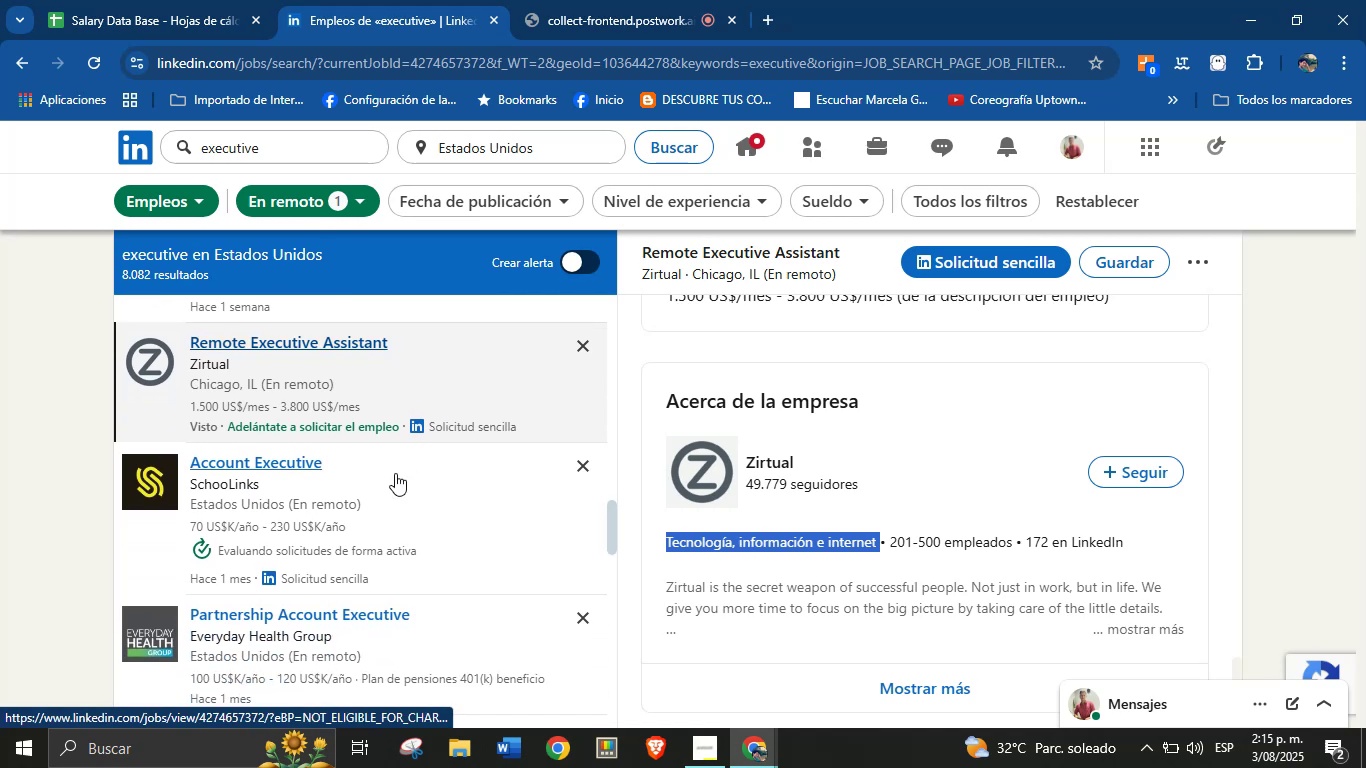 
left_click([308, 464])
 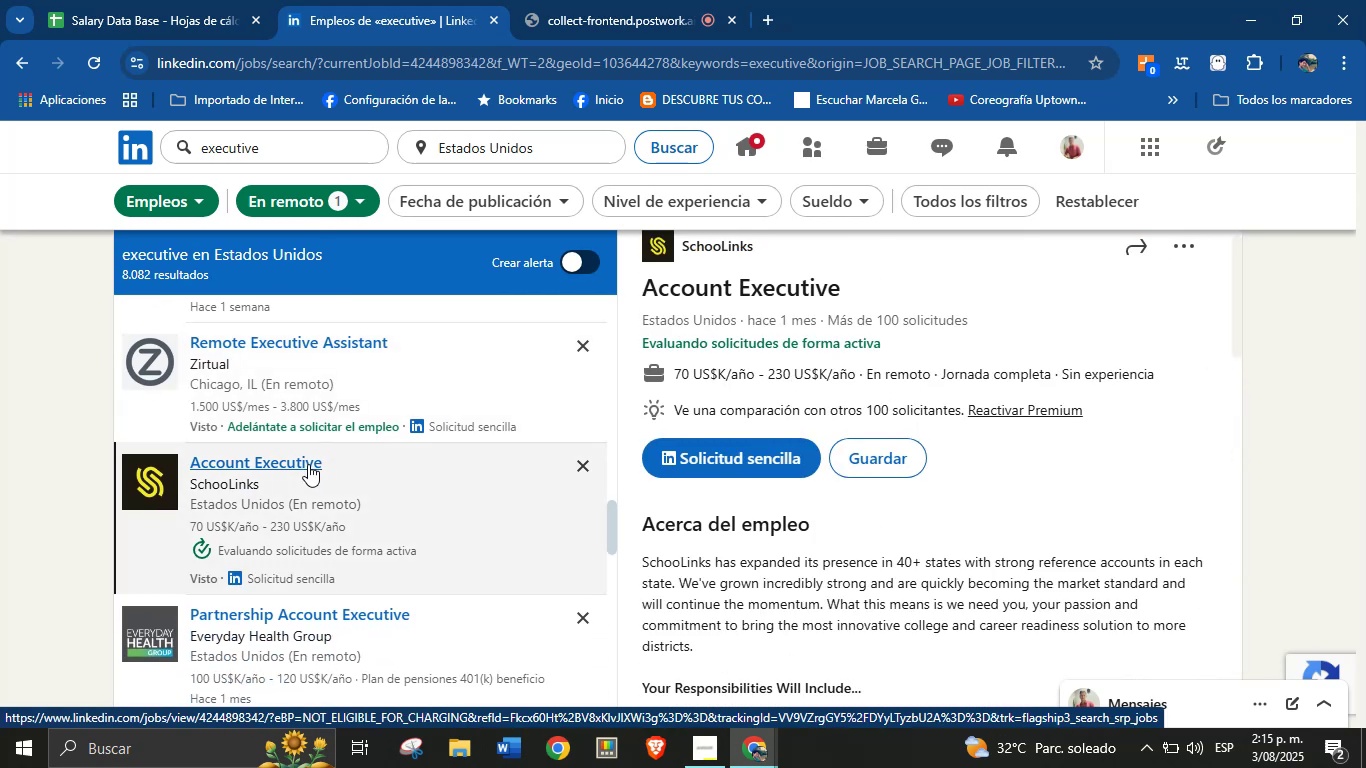 
wait(8.88)
 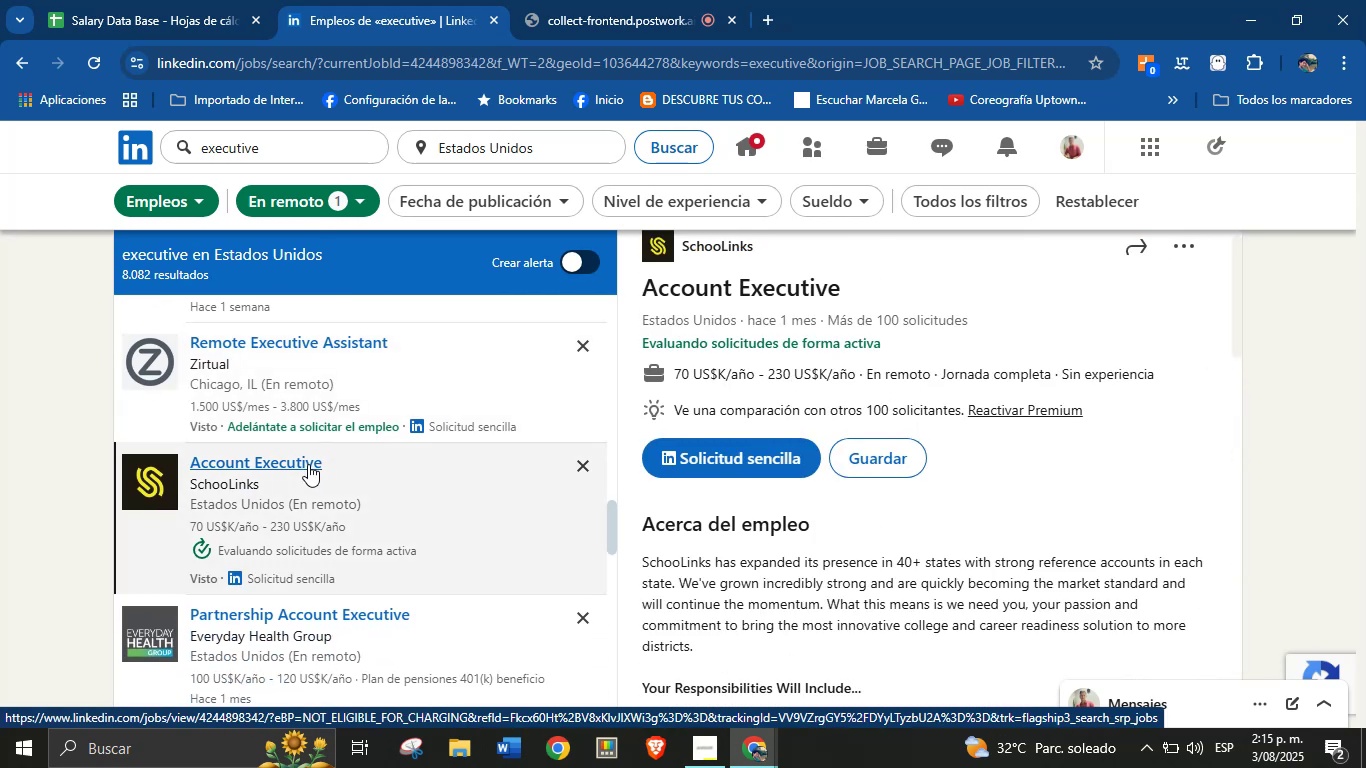 
left_click_drag(start_coordinate=[857, 281], to_coordinate=[649, 282])
 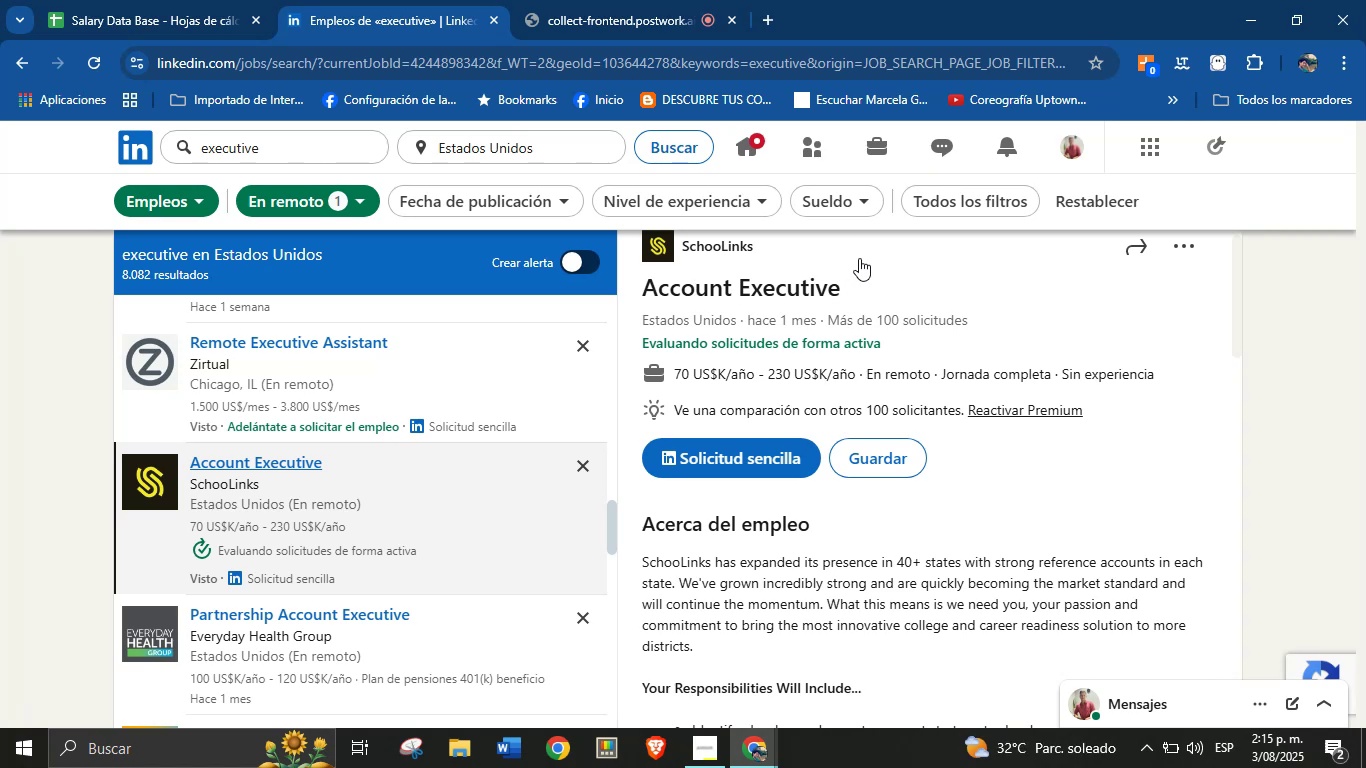 
left_click([868, 285])
 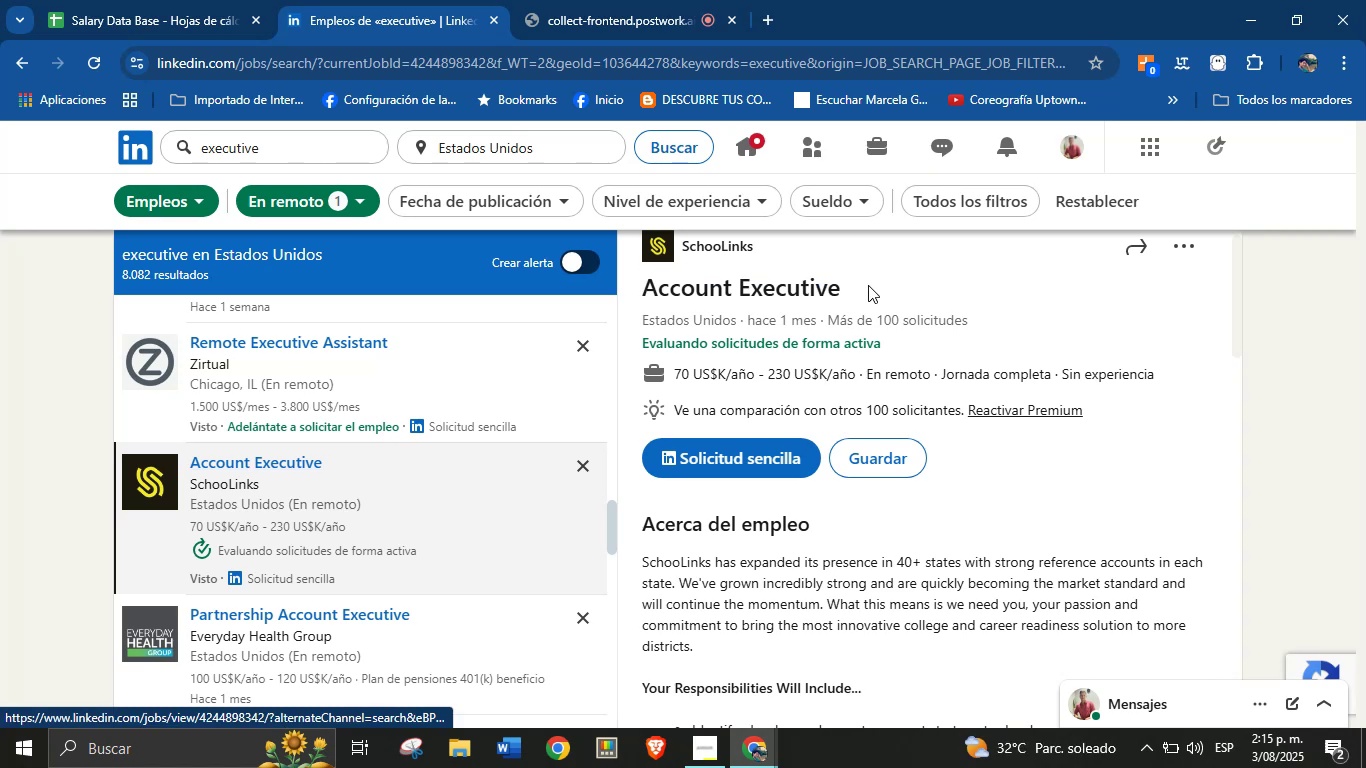 
left_click_drag(start_coordinate=[862, 285], to_coordinate=[640, 289])
 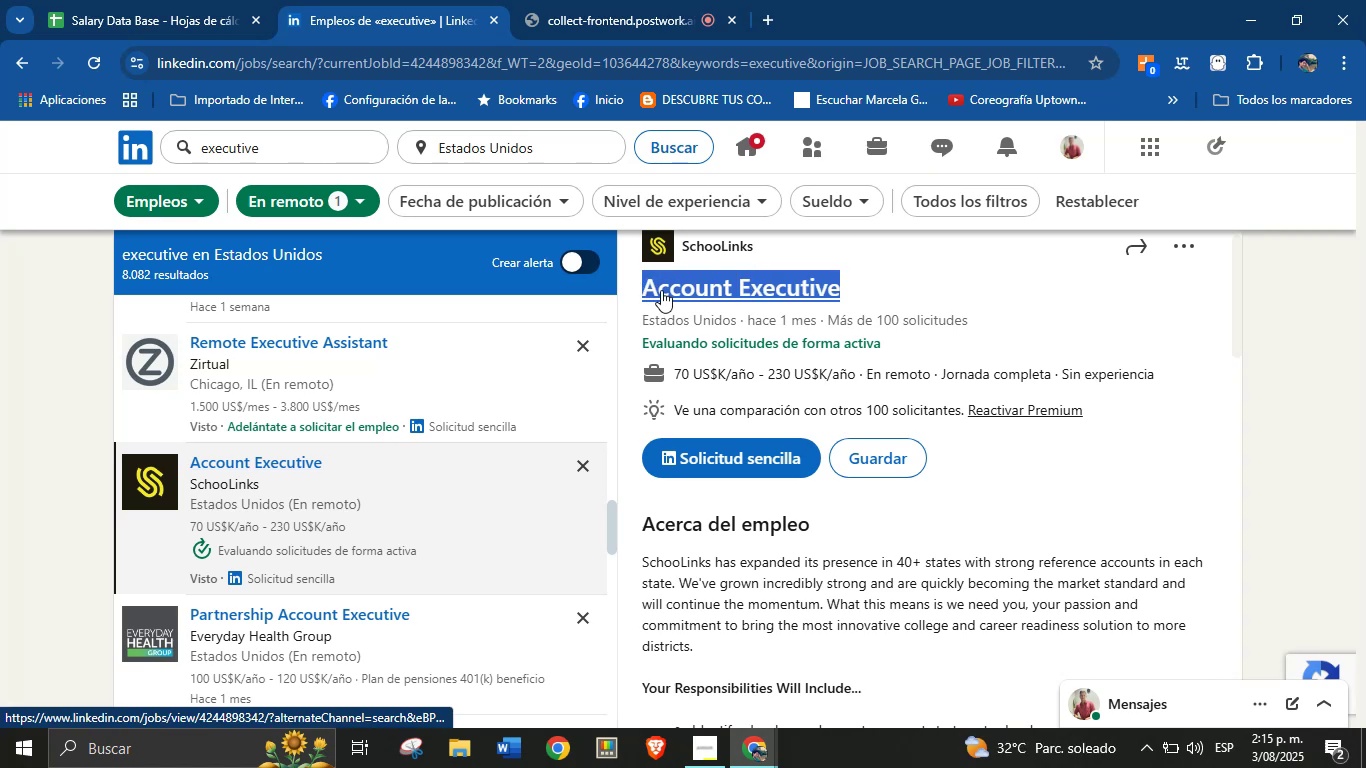 
key(Control+C)
 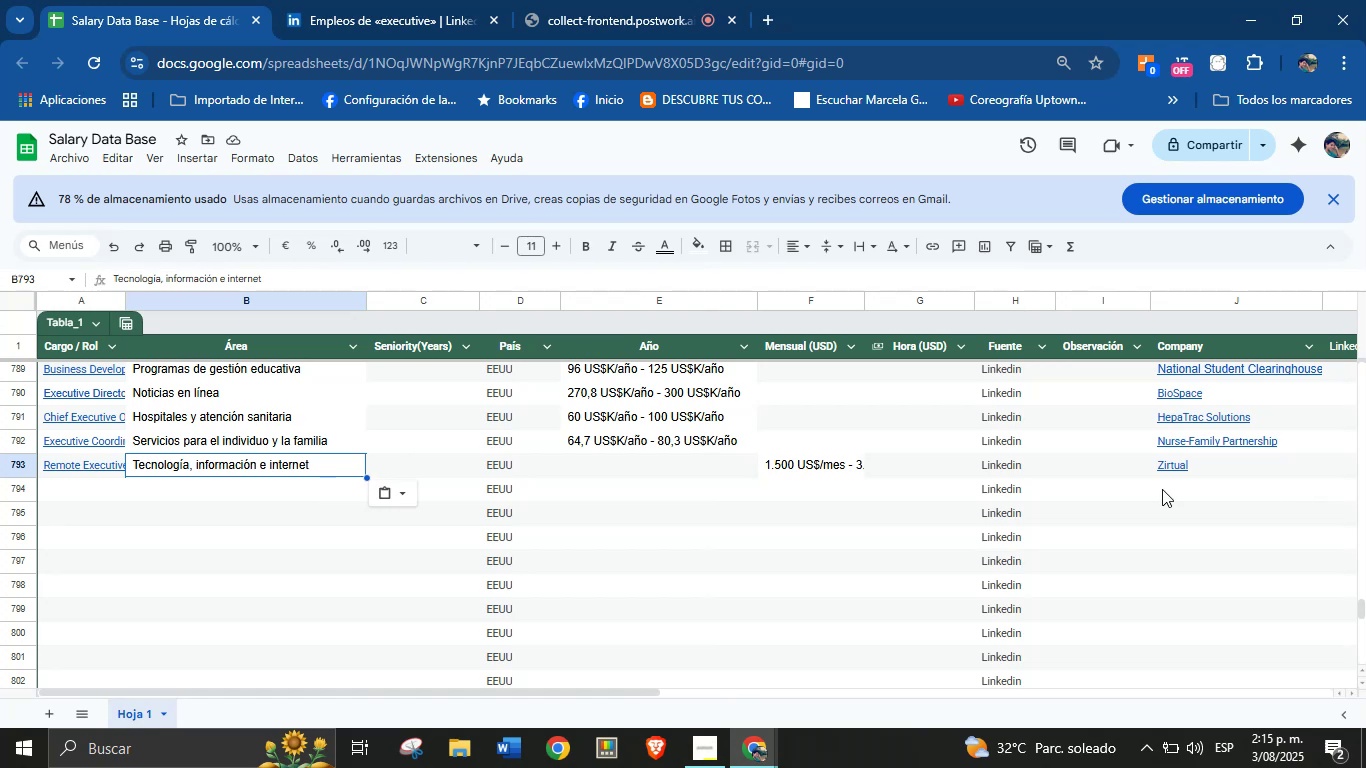 
key(Control+V)
 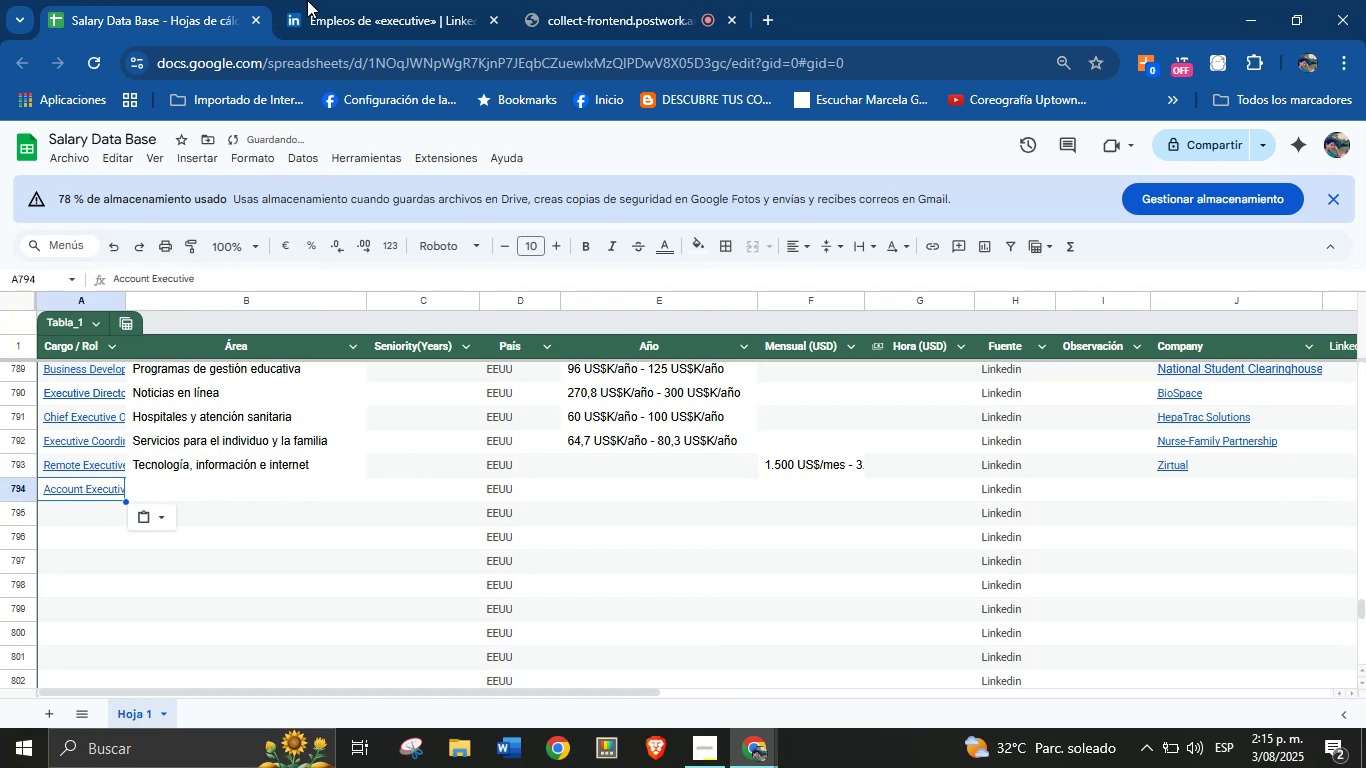 
left_click([327, 0])
 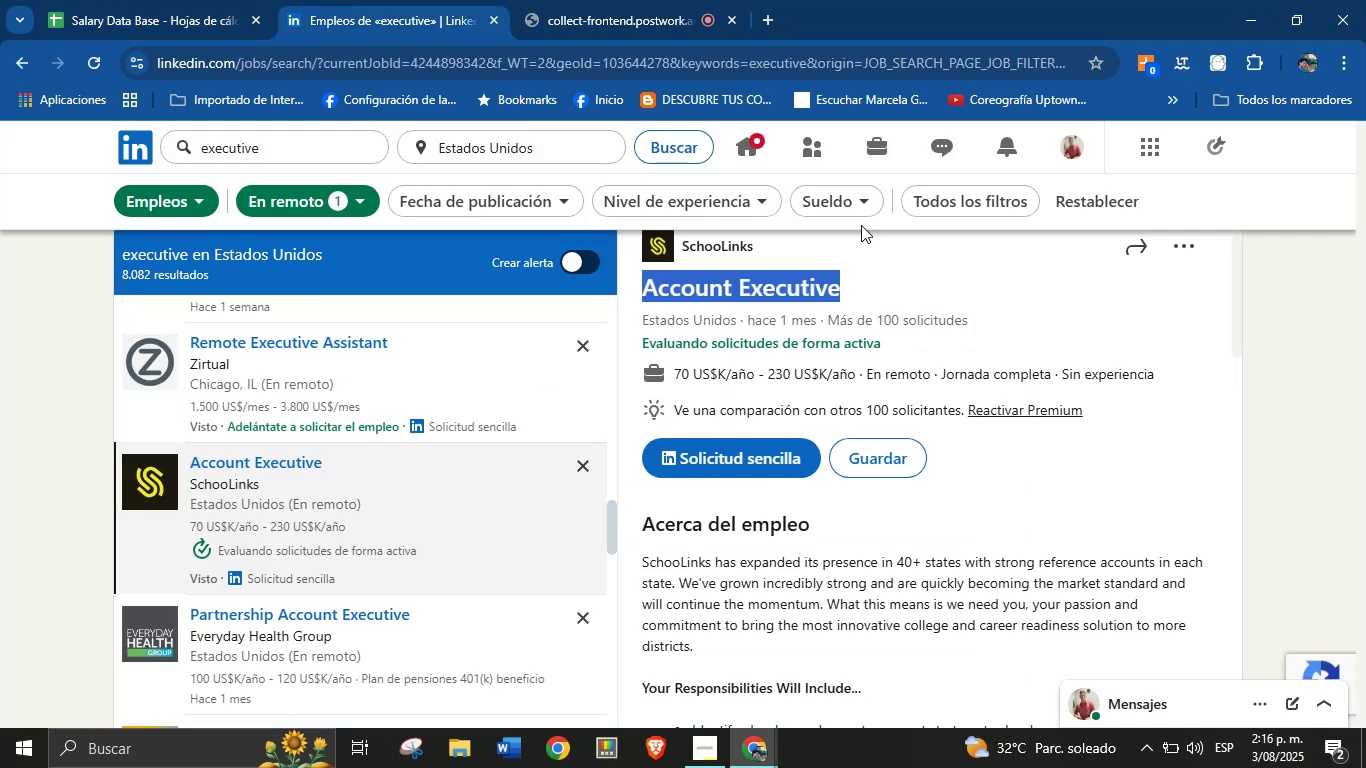 
left_click([850, 260])
 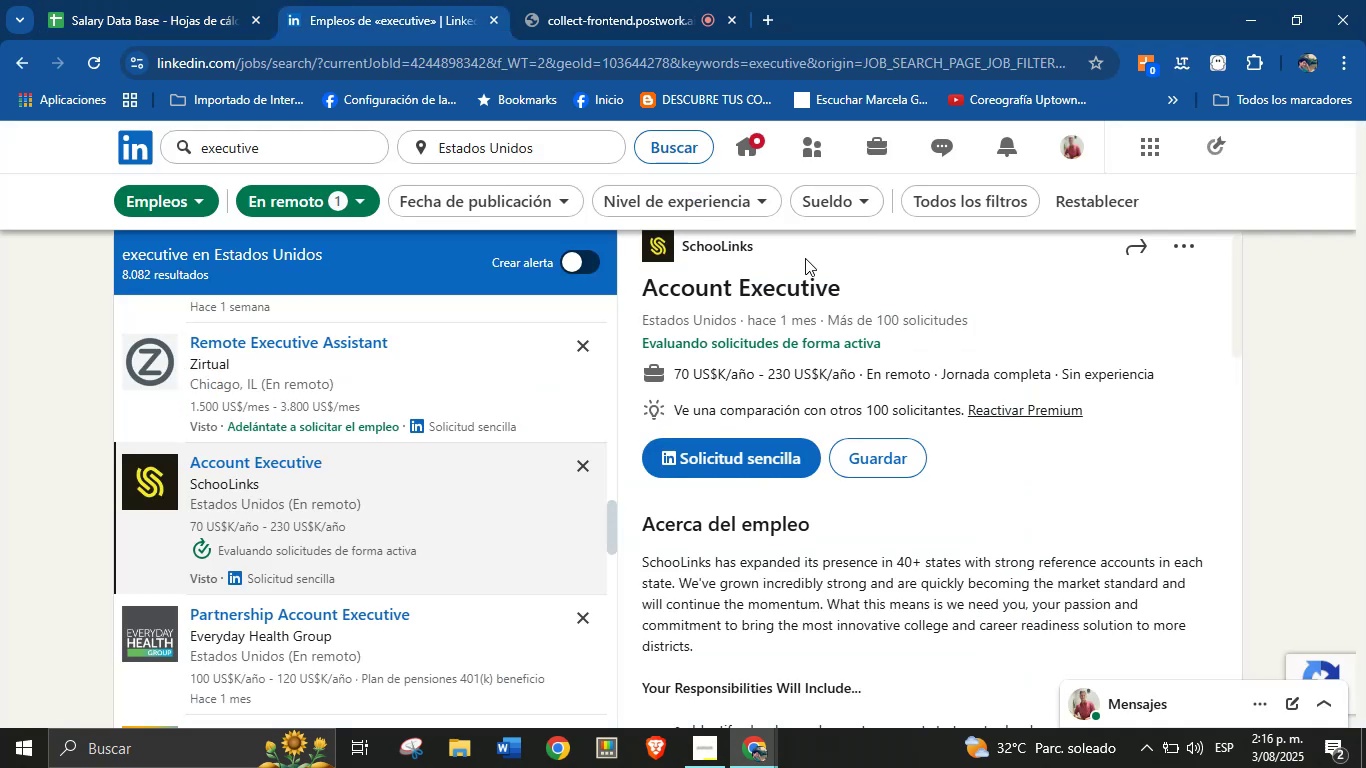 
left_click_drag(start_coordinate=[775, 253], to_coordinate=[679, 253])
 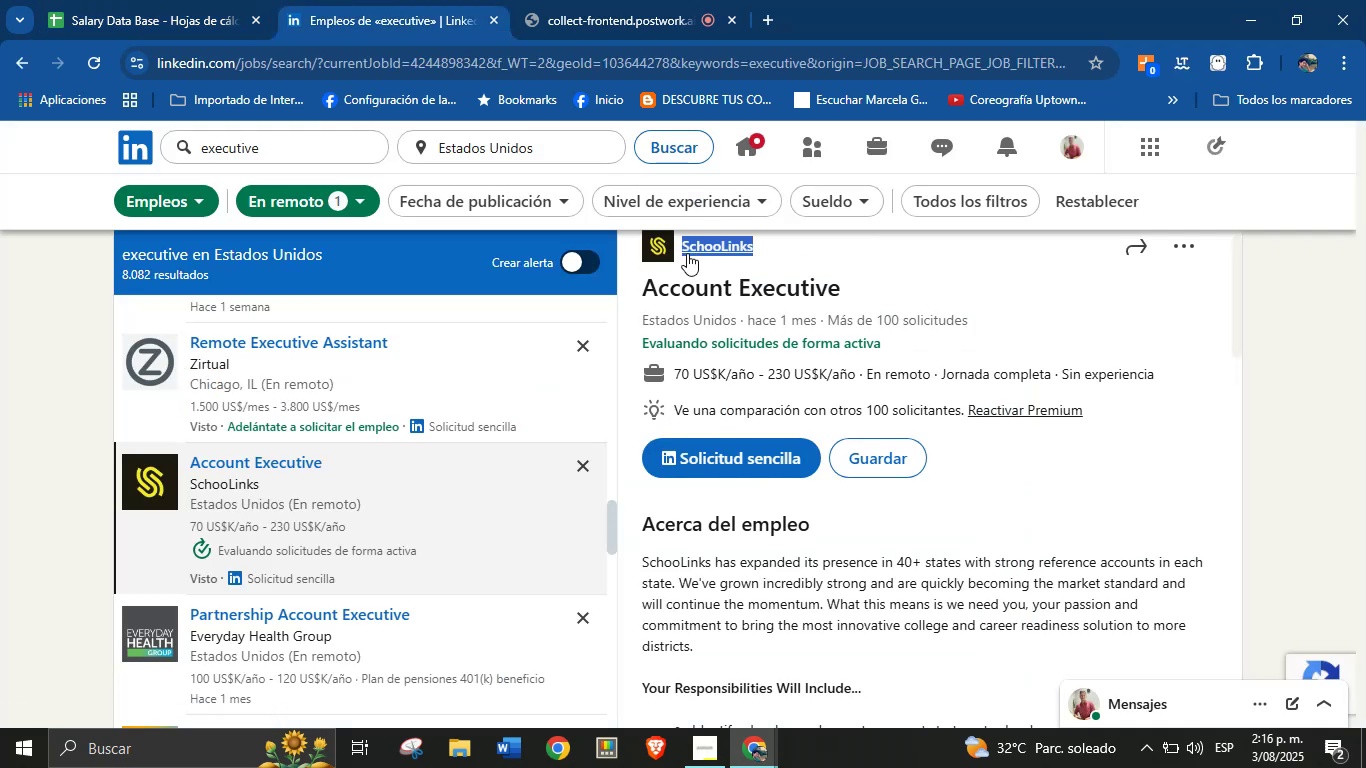 
key(Control+C)
 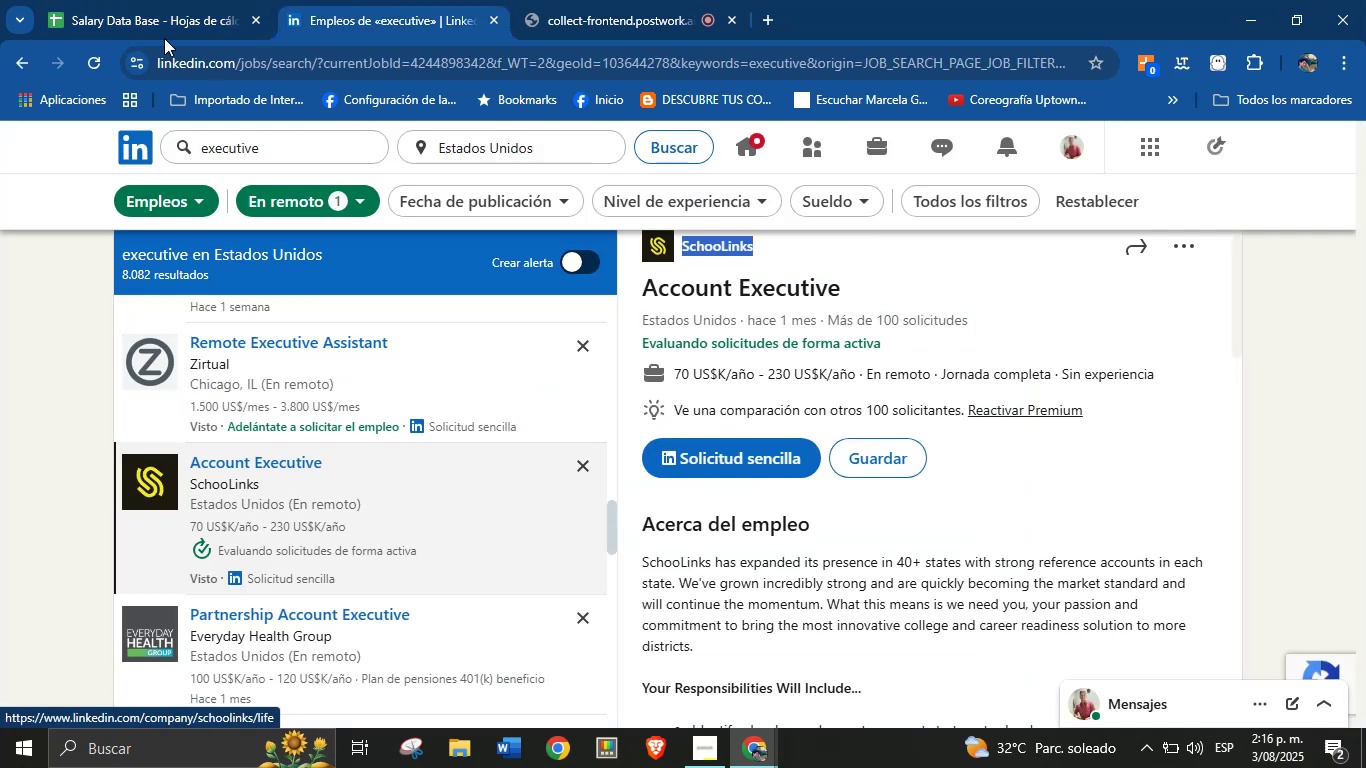 
left_click([142, 0])
 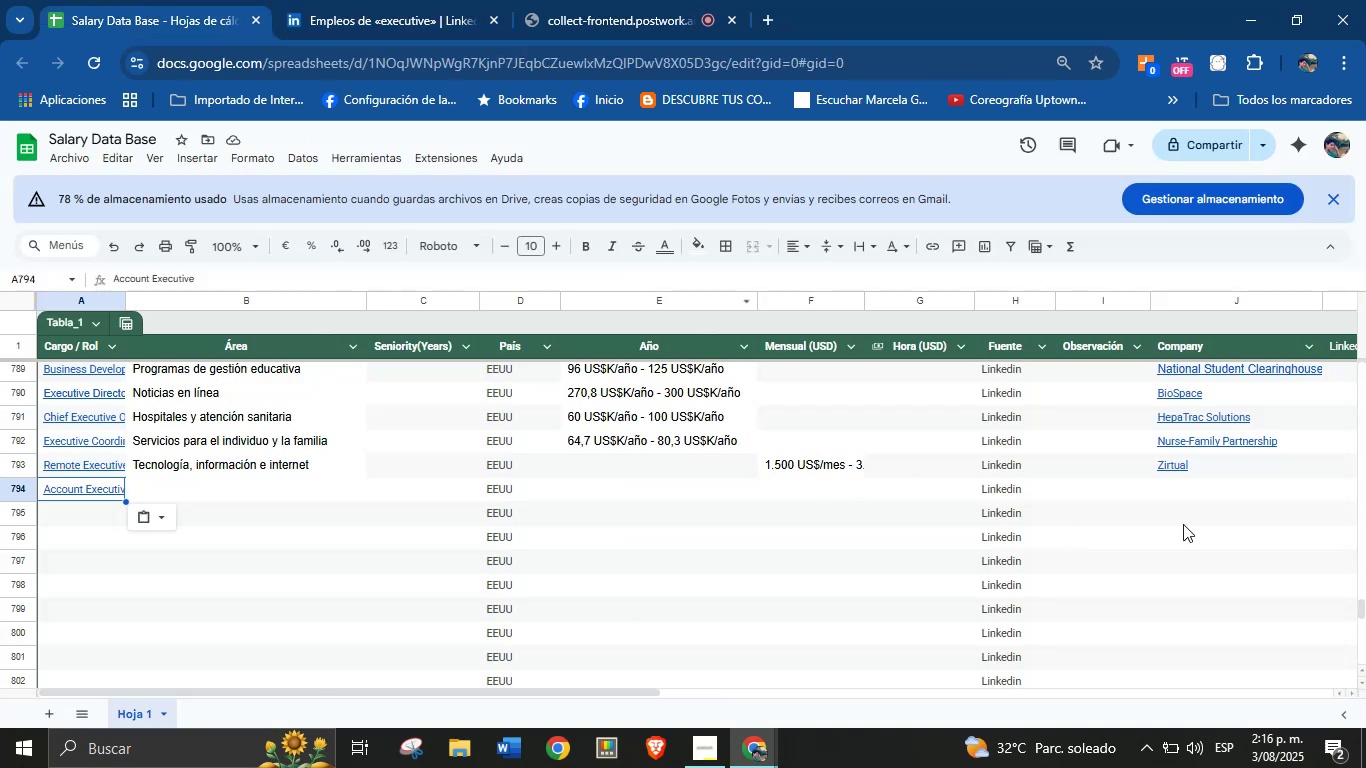 
left_click([1213, 495])
 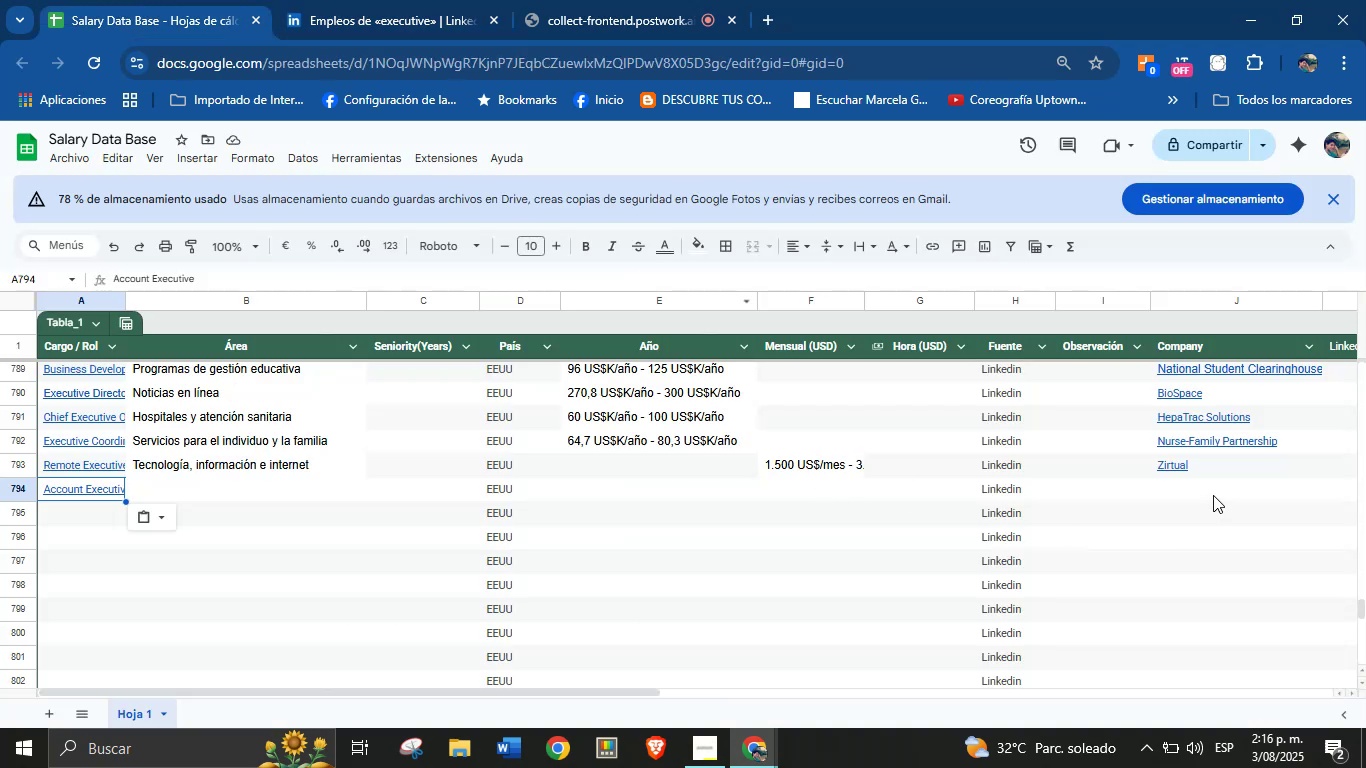 
key(Control+V)
 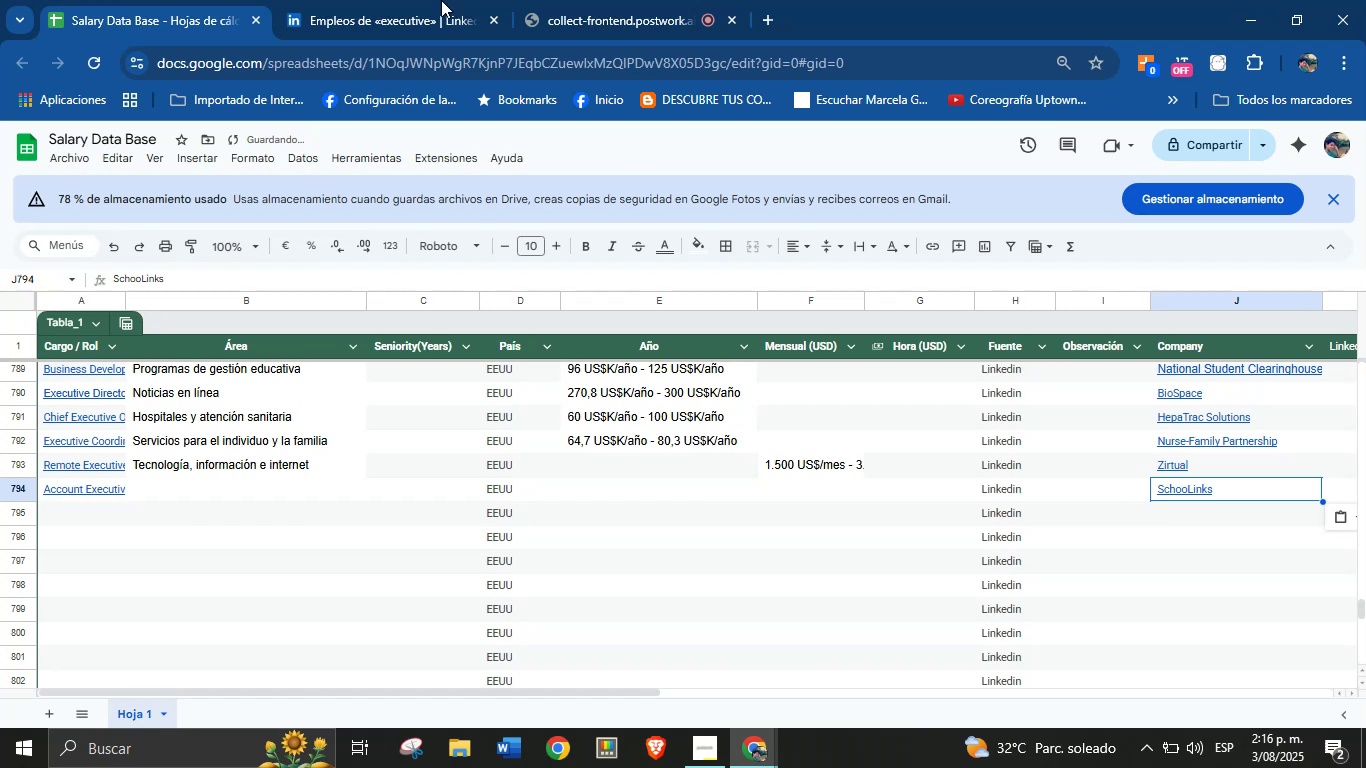 
left_click([398, 0])
 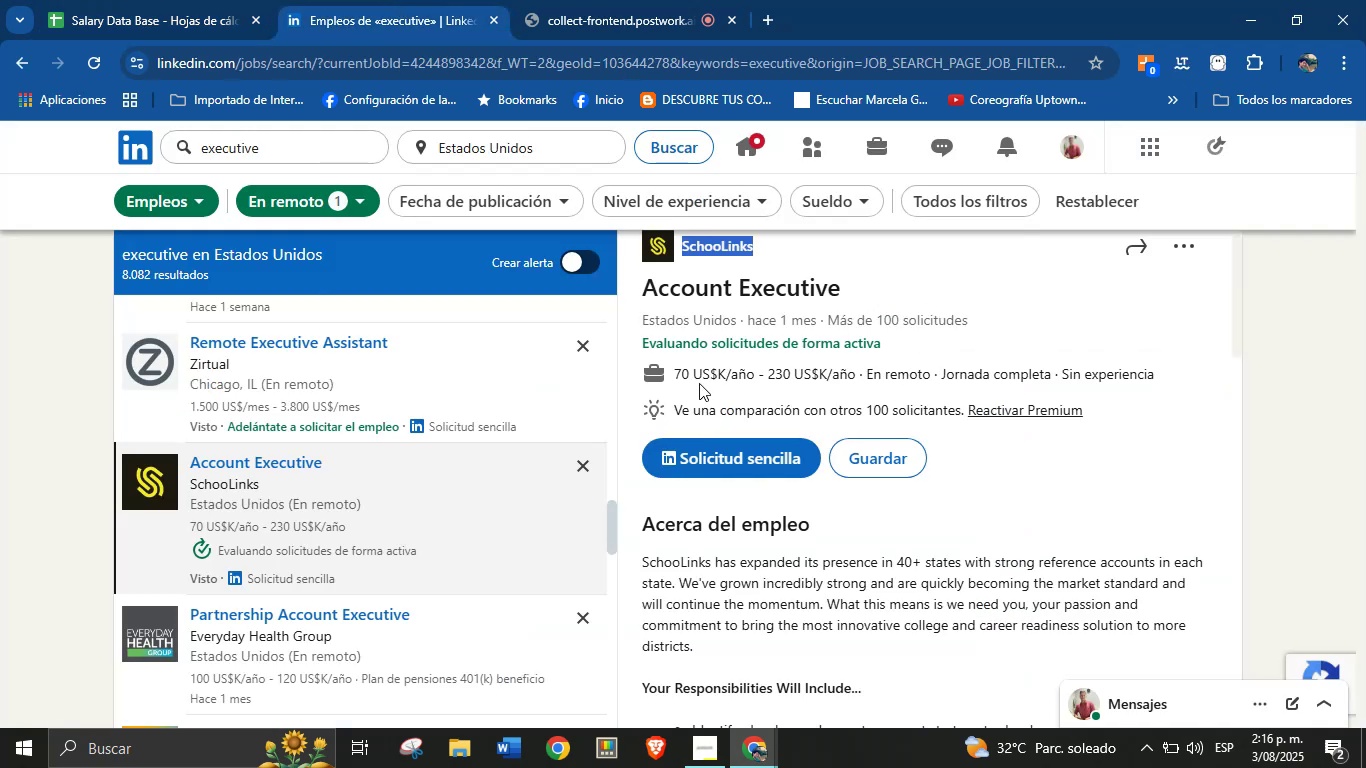 
left_click_drag(start_coordinate=[664, 370], to_coordinate=[856, 372])
 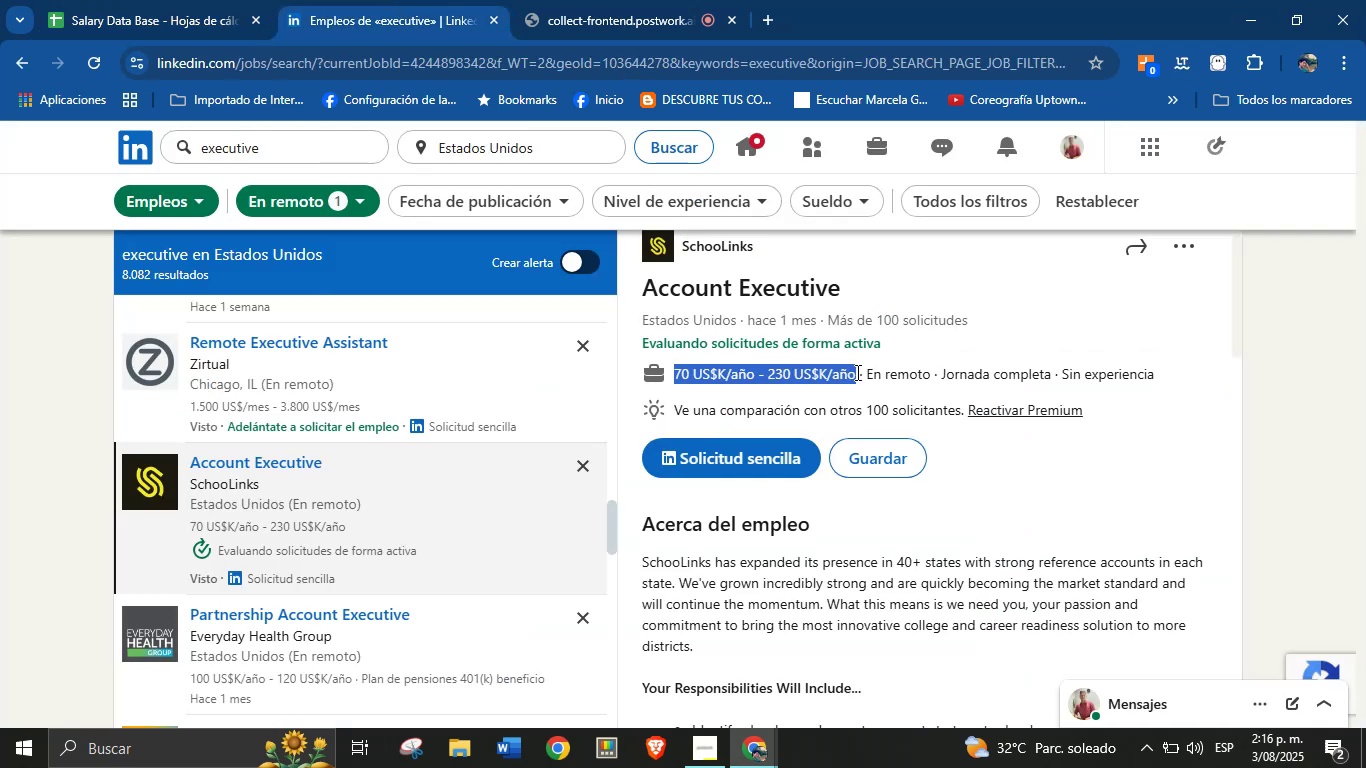 
key(Control+C)
 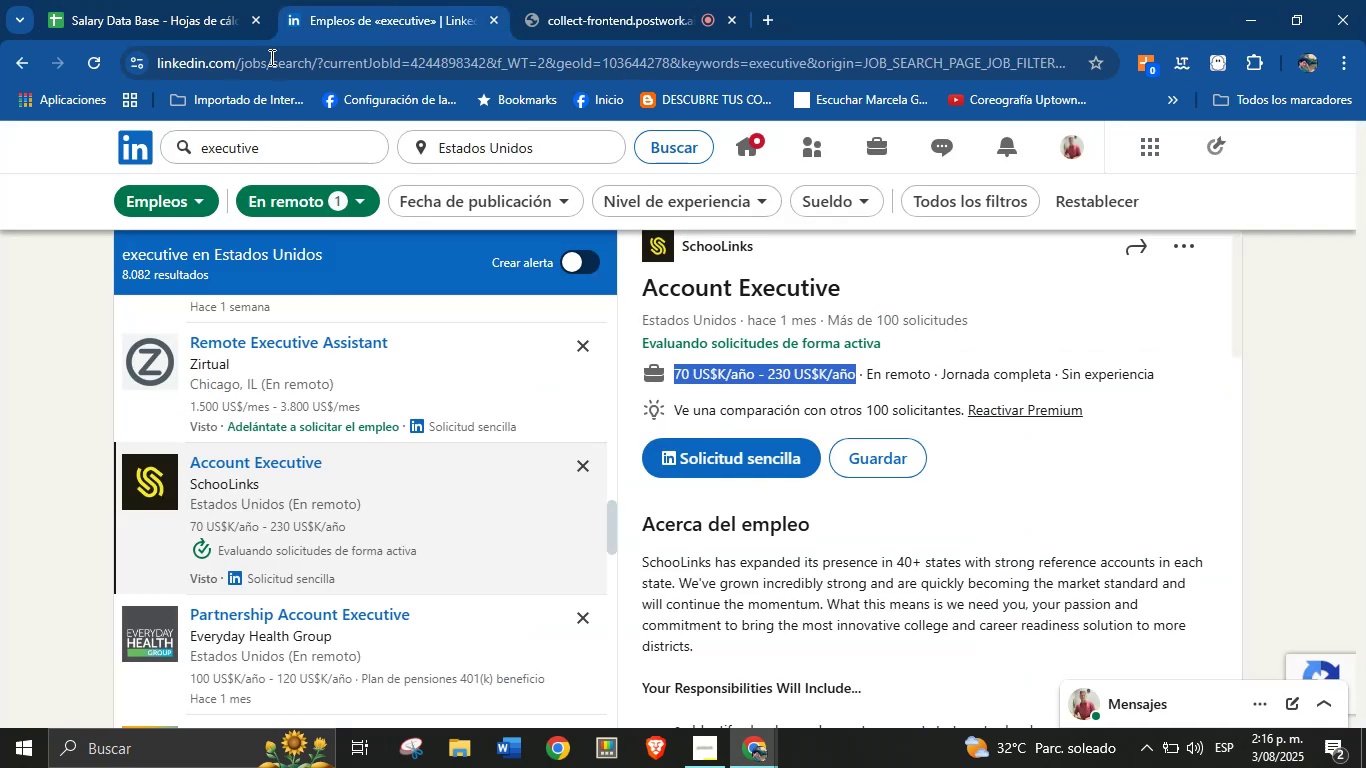 
left_click([223, 0])
 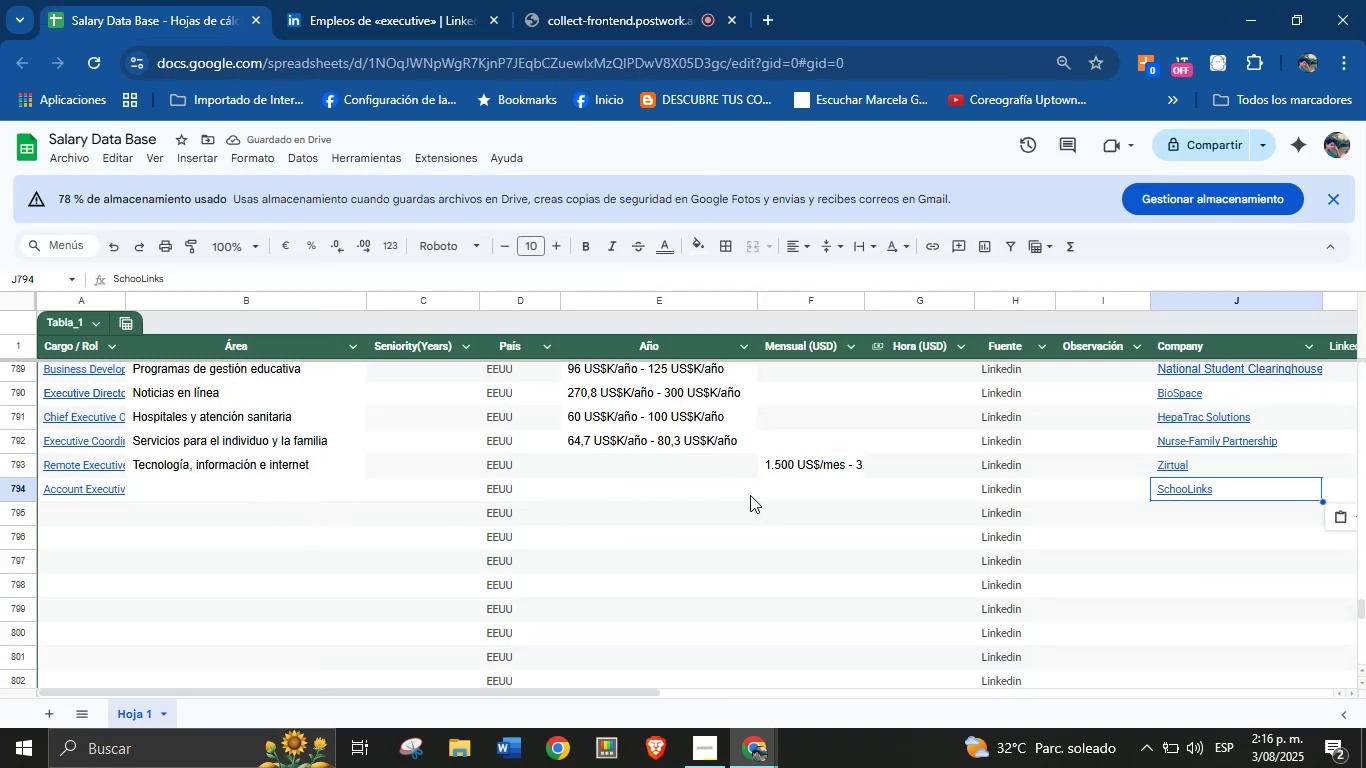 
key(Control+V)
 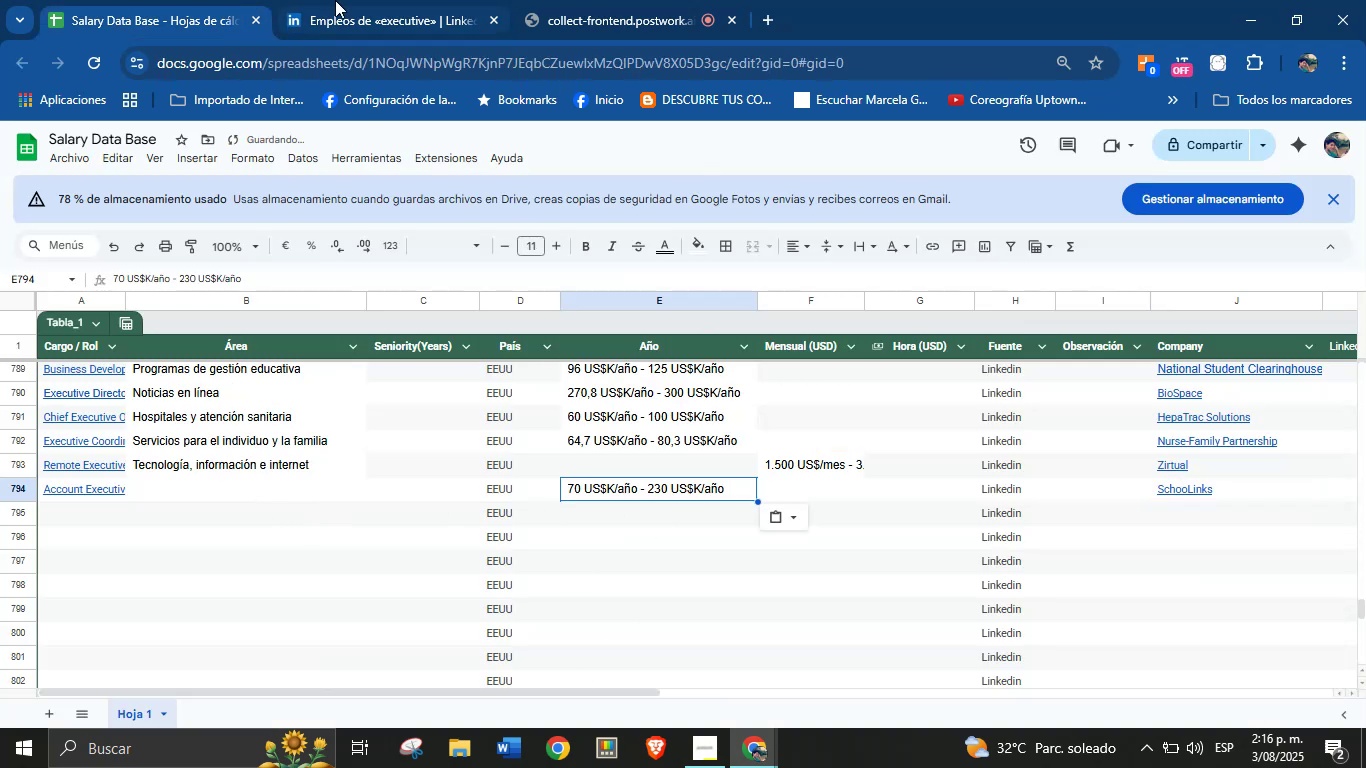 
left_click([372, 0])
 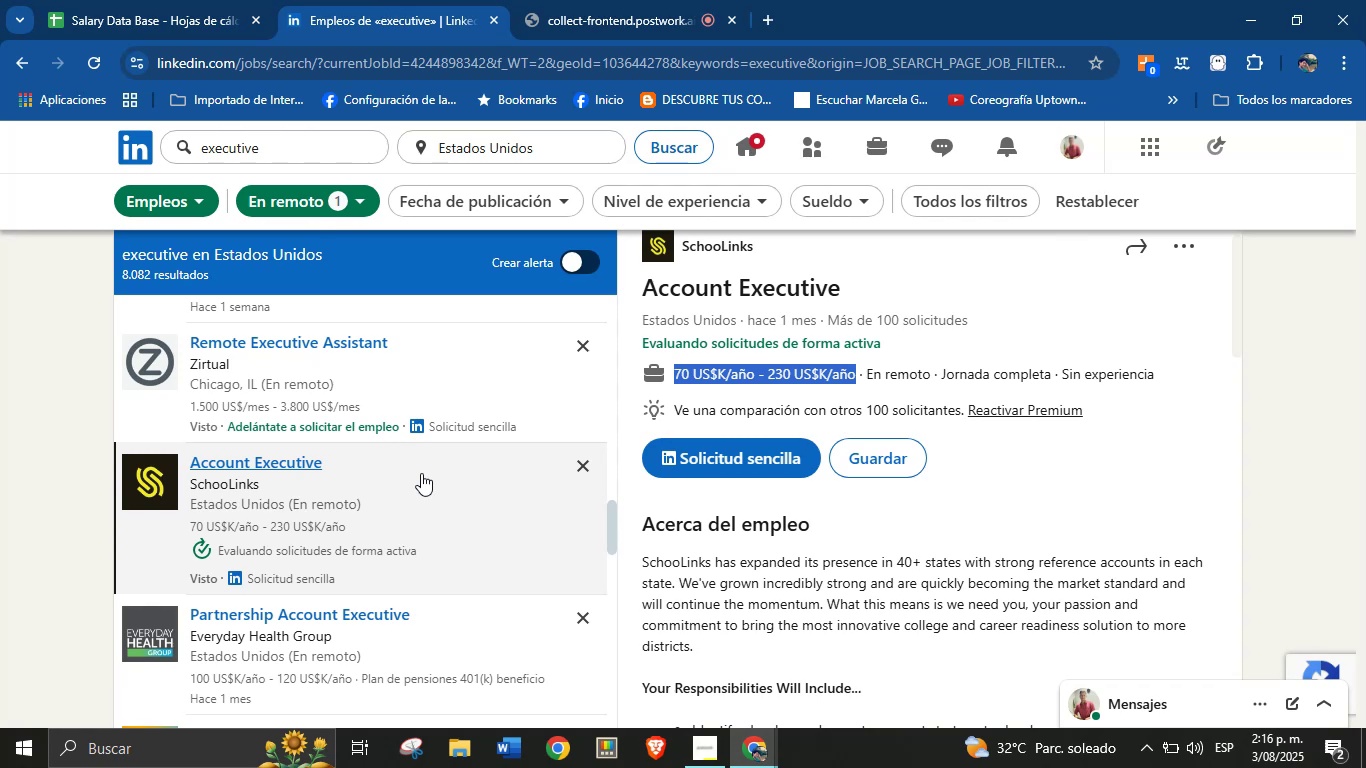 
wait(6.84)
 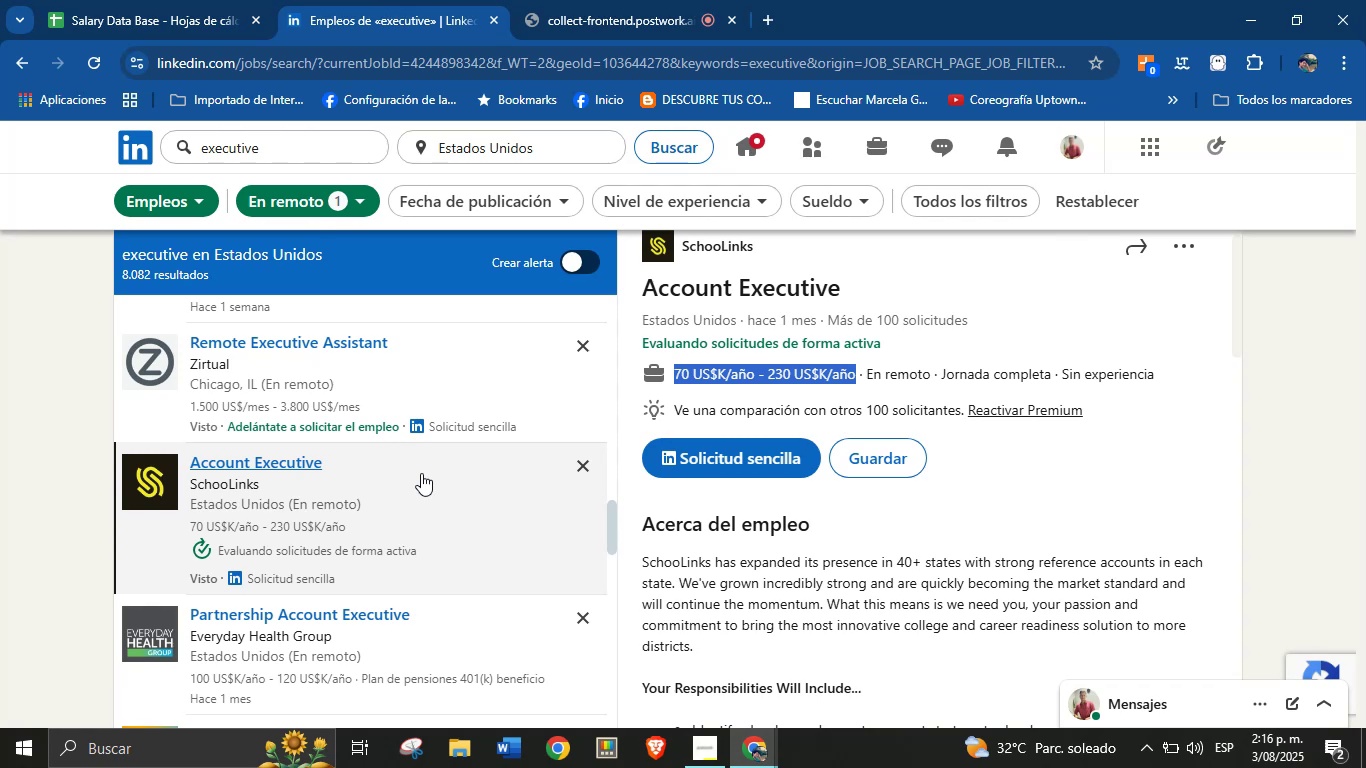 
left_click([187, 0])
 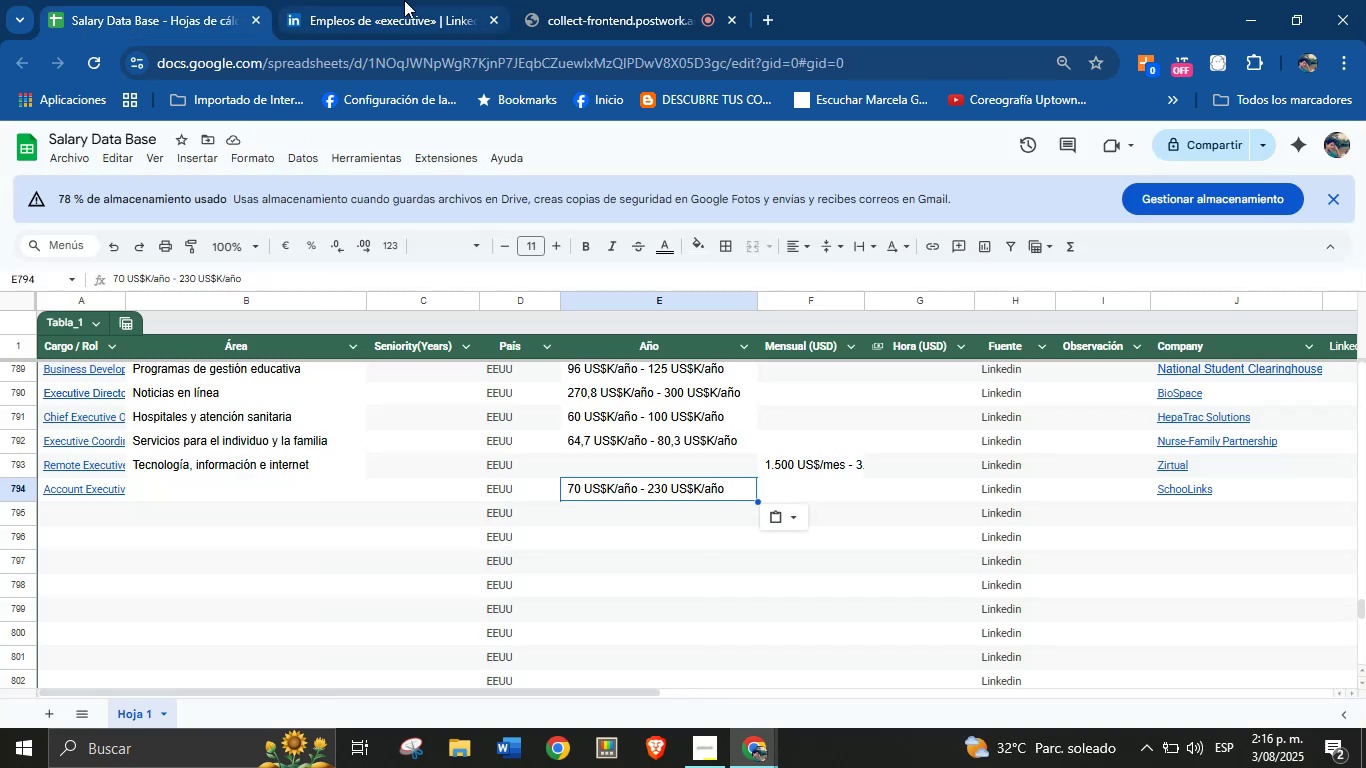 
left_click([404, 0])
 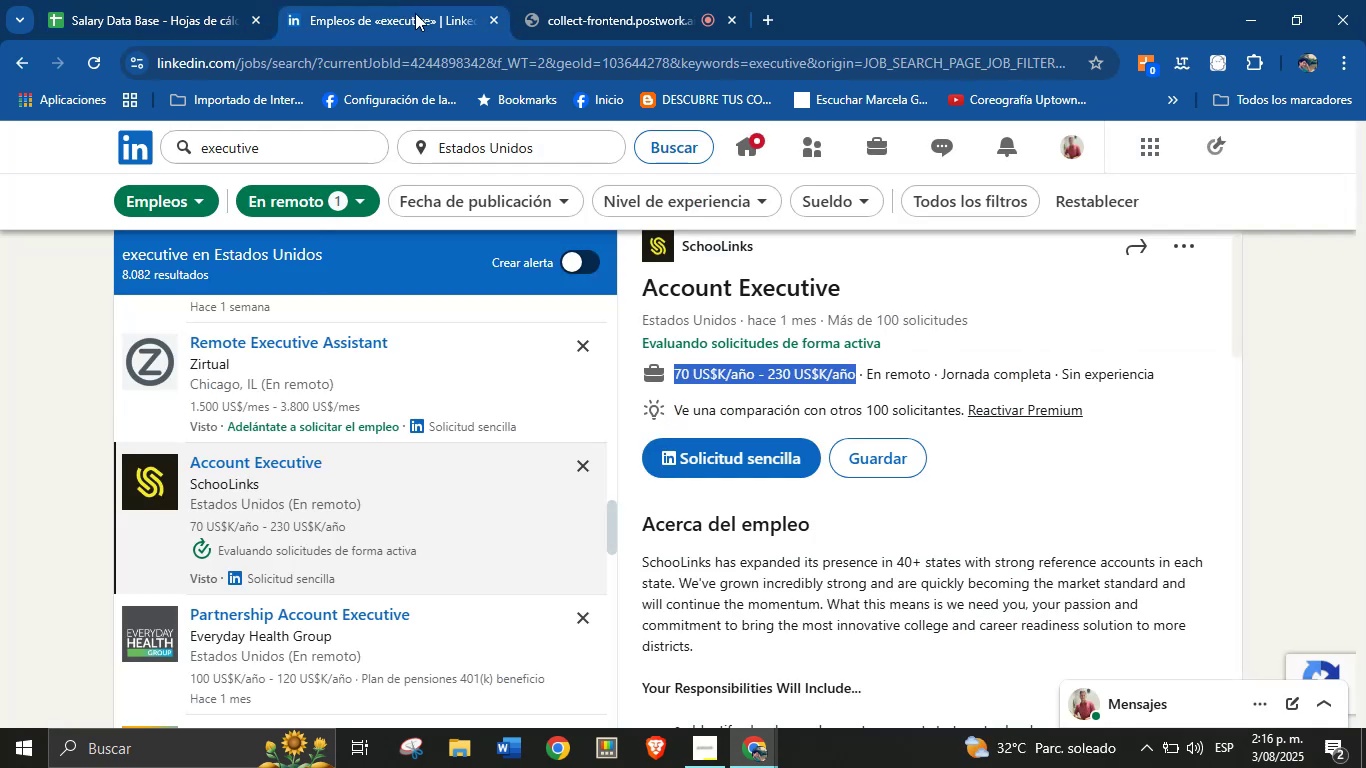 
scroll: coordinate [798, 555], scroll_direction: down, amount: 21.0
 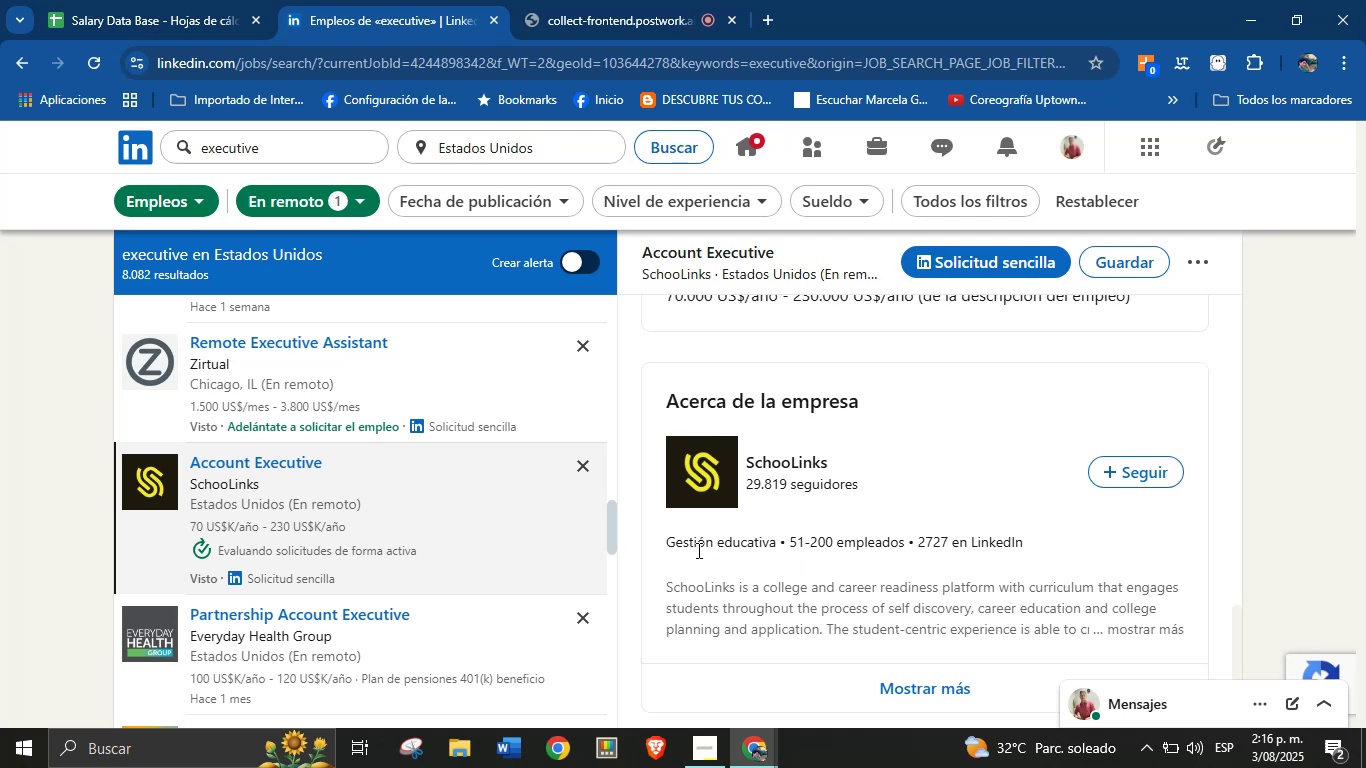 
left_click_drag(start_coordinate=[662, 550], to_coordinate=[780, 541])
 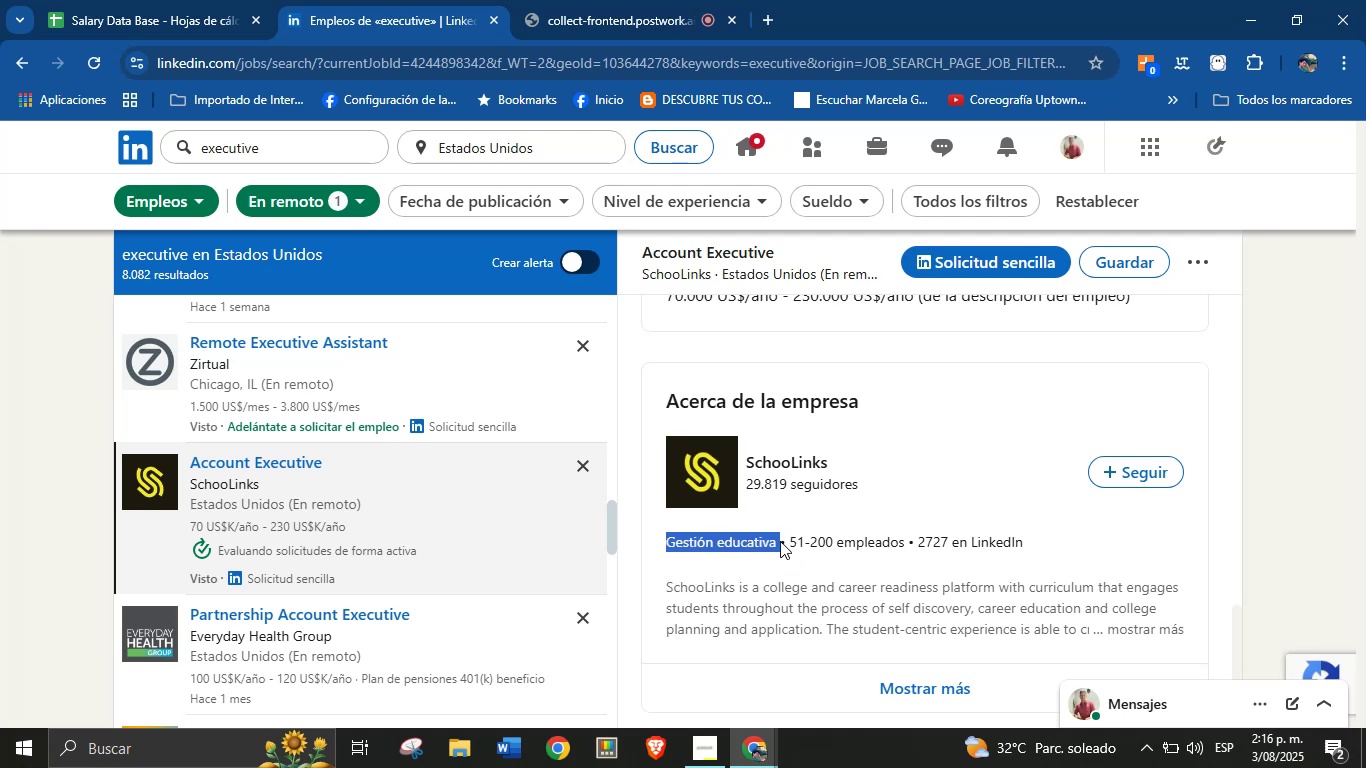 
key(Control+C)
 